 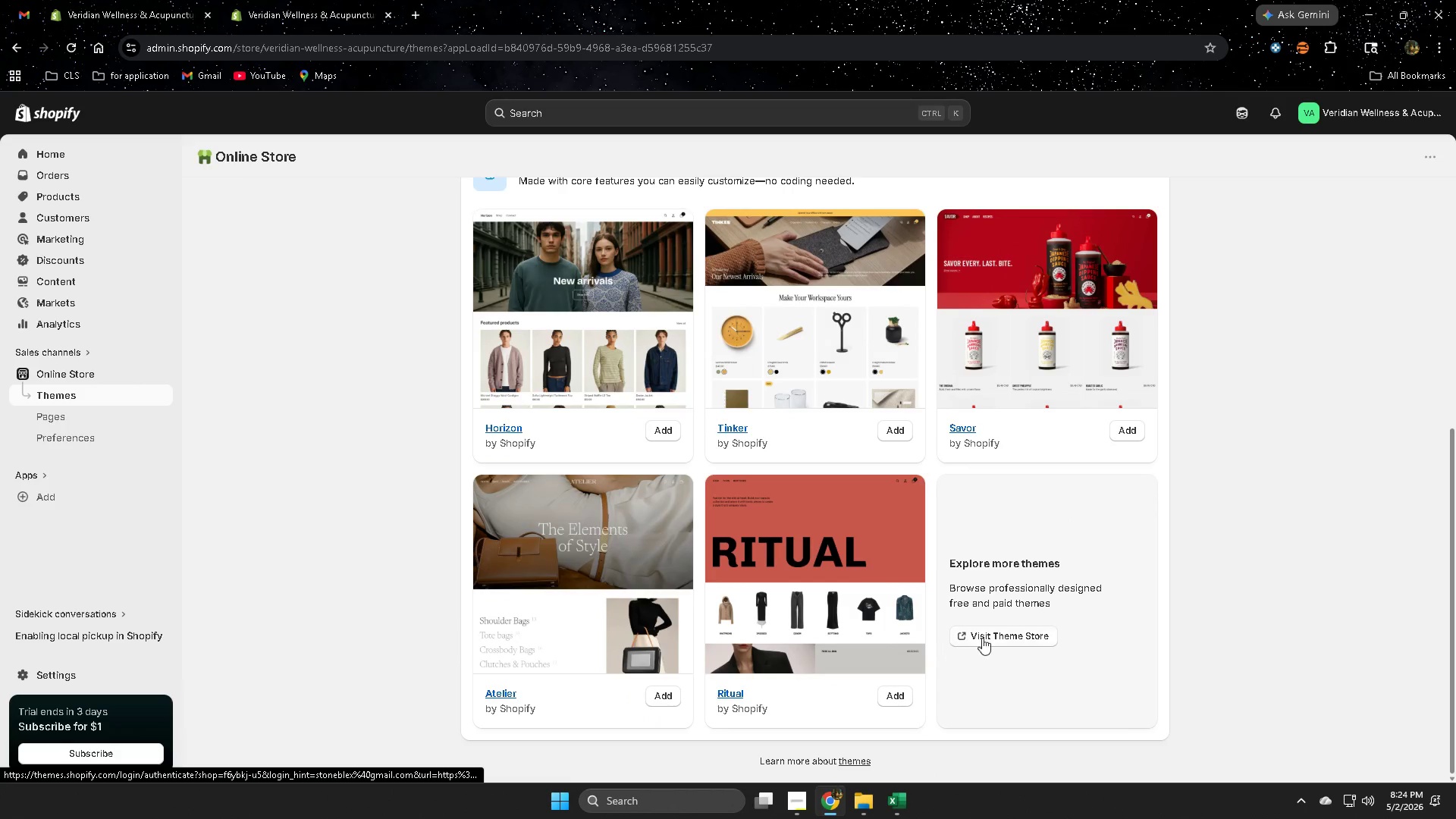 
left_click([987, 635])
 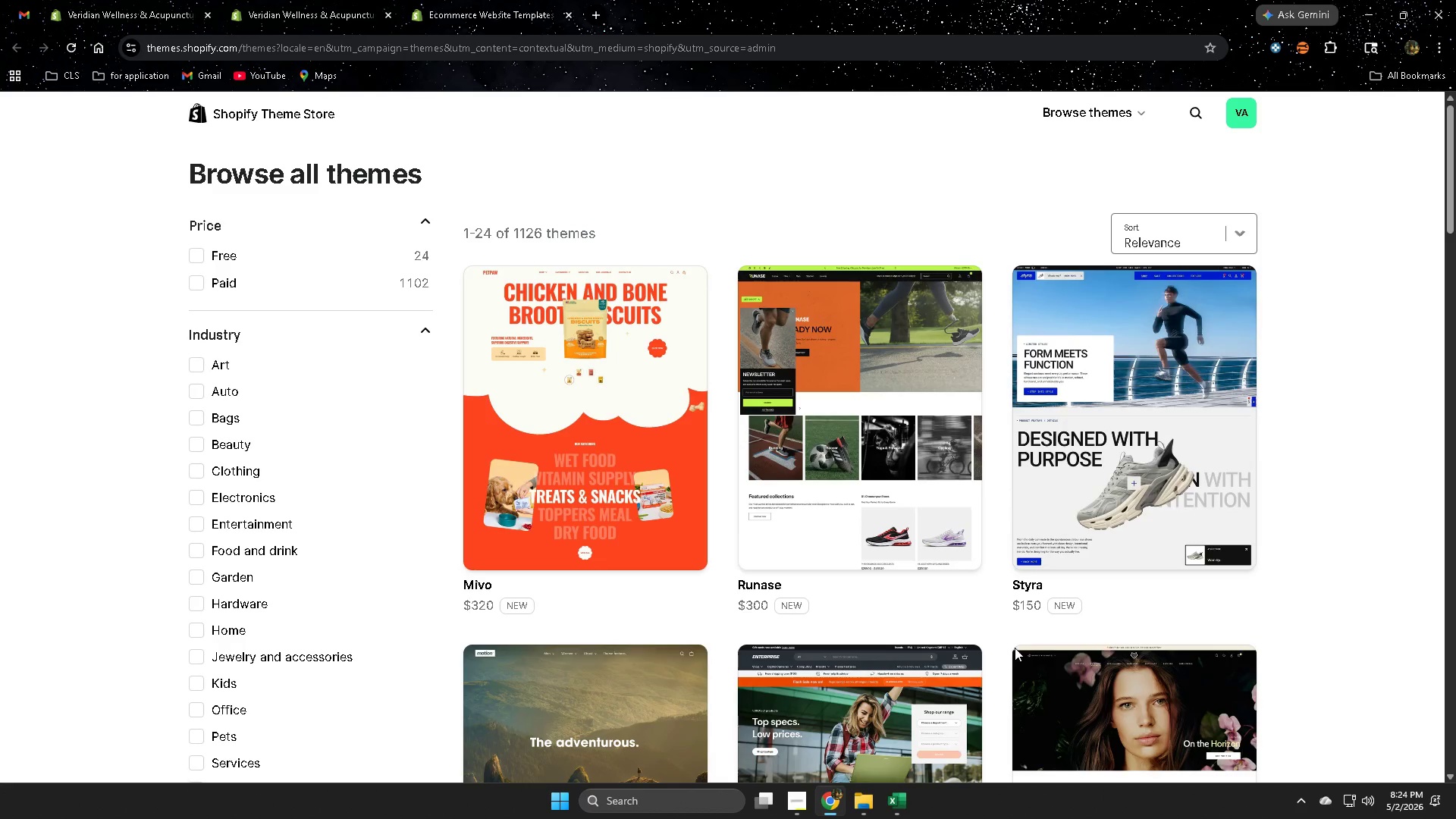 
scroll: coordinate [471, 523], scroll_direction: down, amount: 12.0
 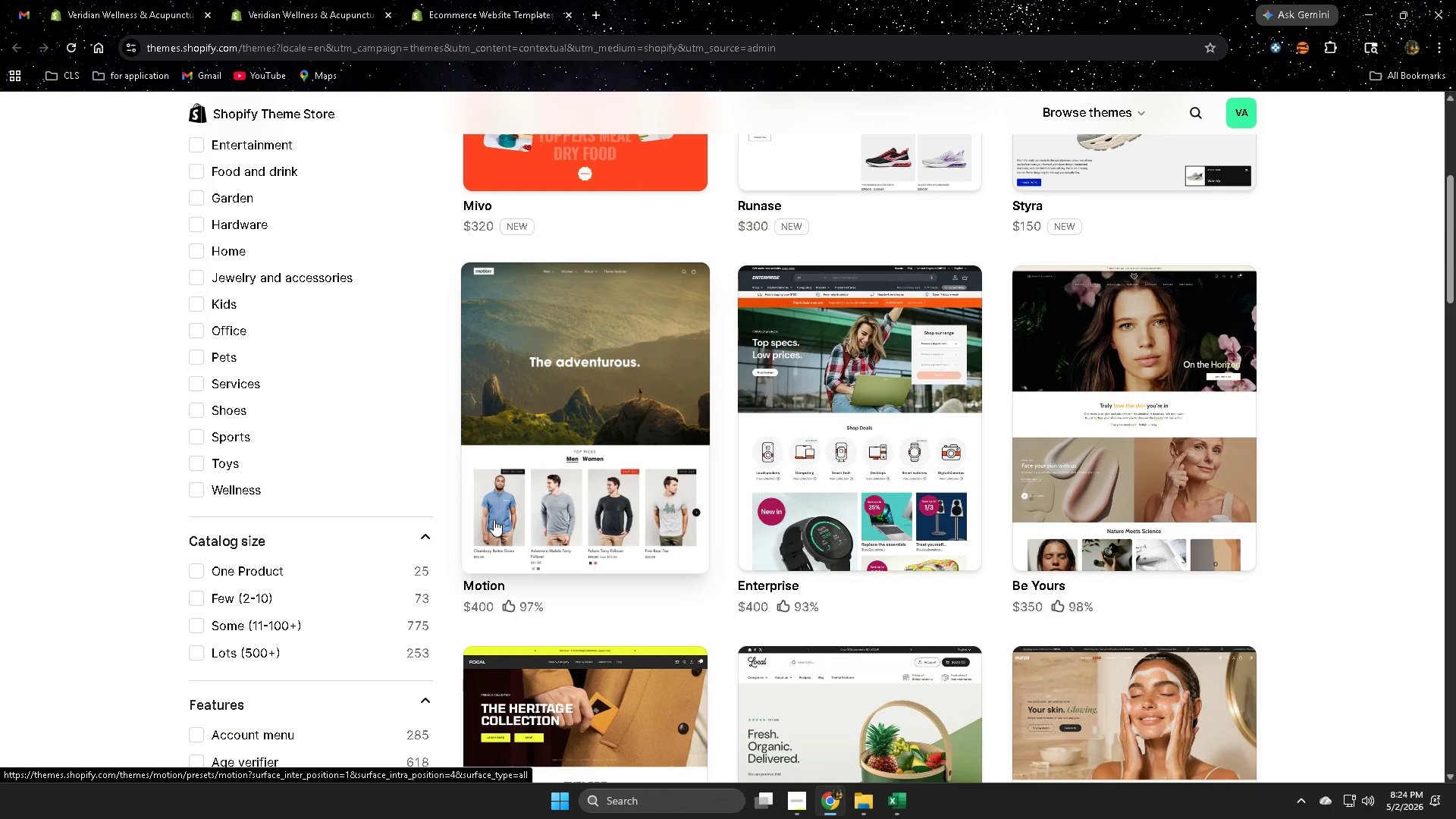 
wait(12.55)
 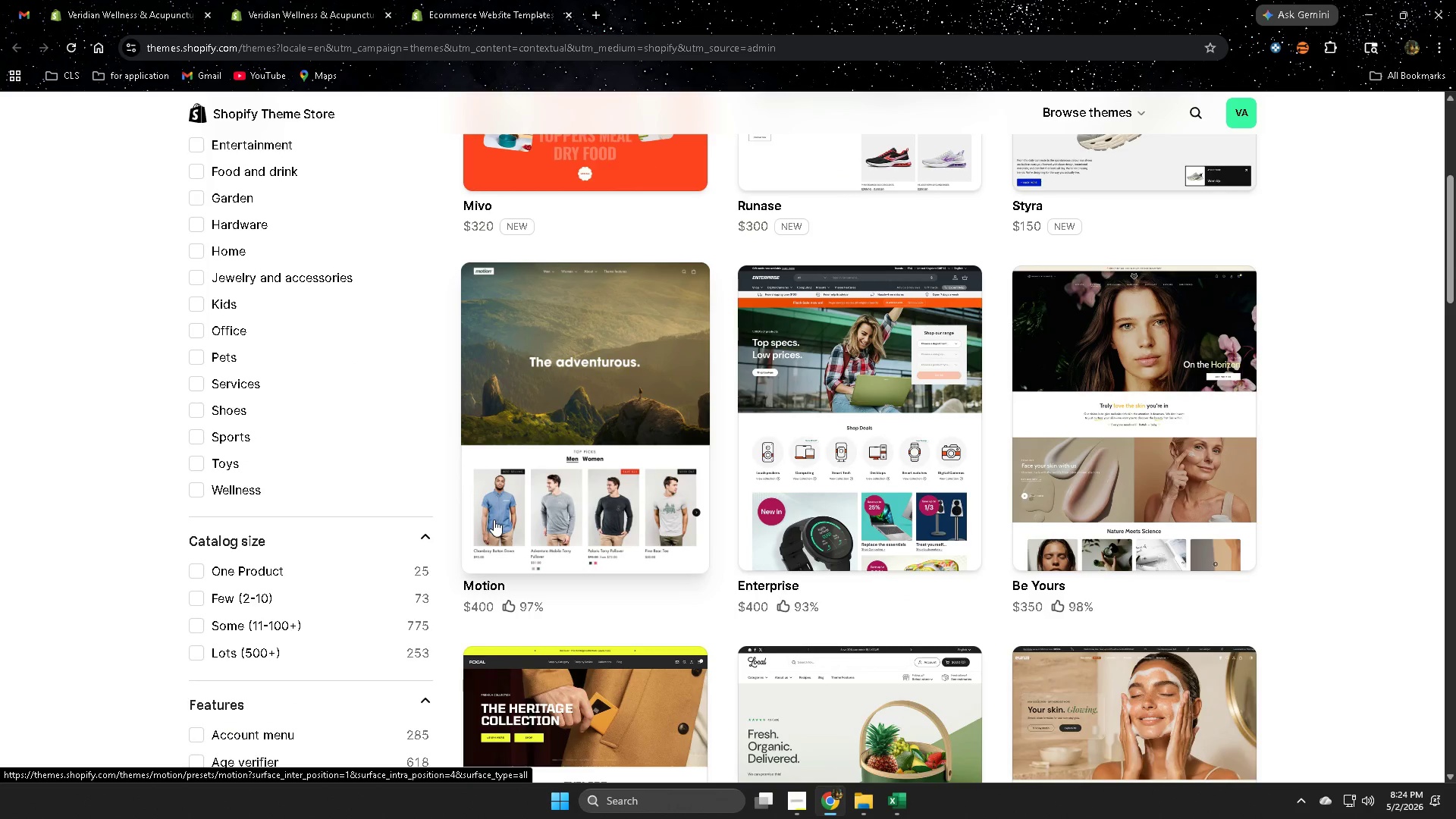 
scroll: coordinate [1266, 555], scroll_direction: down, amount: 11.0
 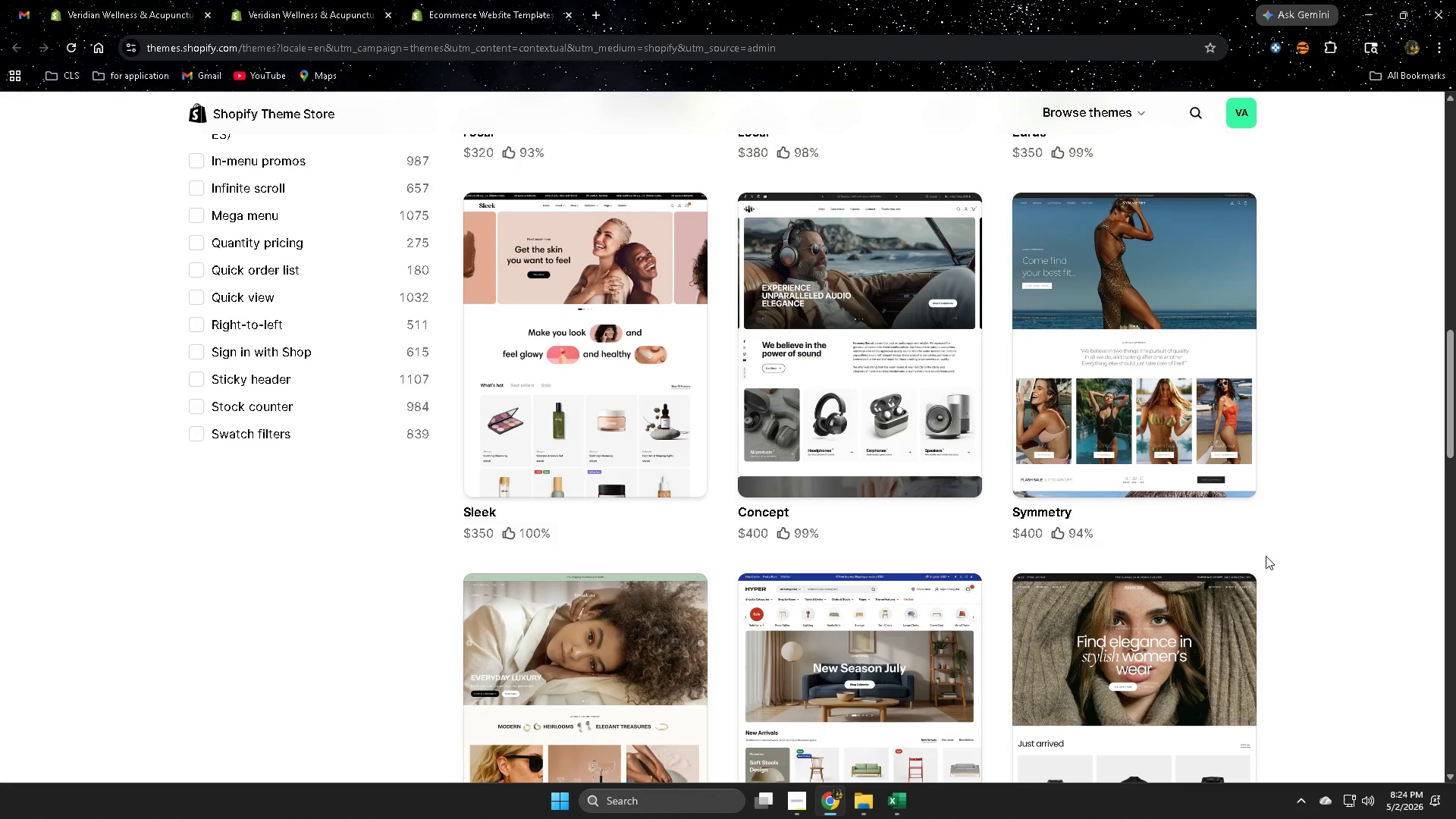 
wait(14.1)
 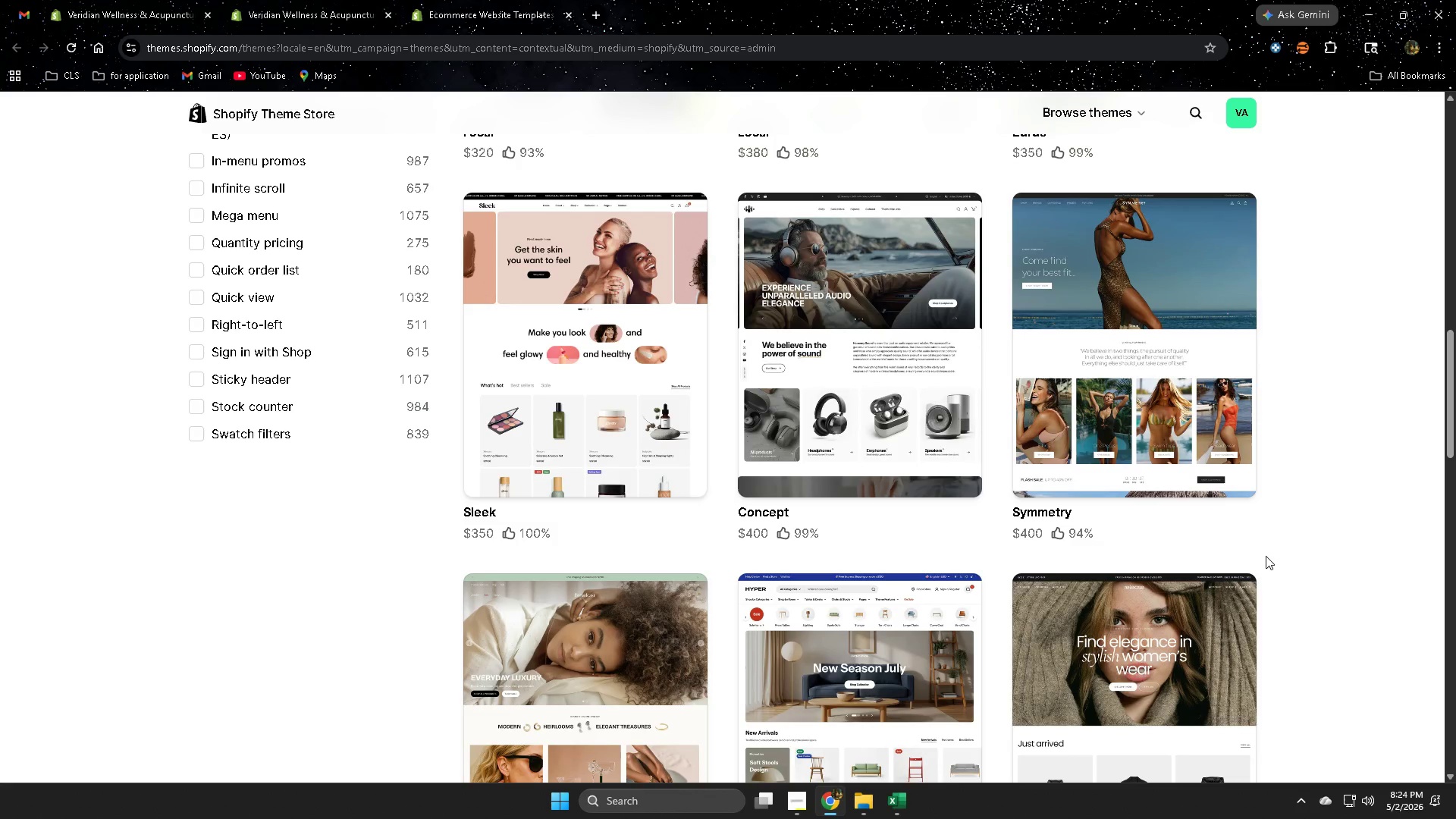 
scroll: coordinate [261, 357], scroll_direction: up, amount: 11.0
 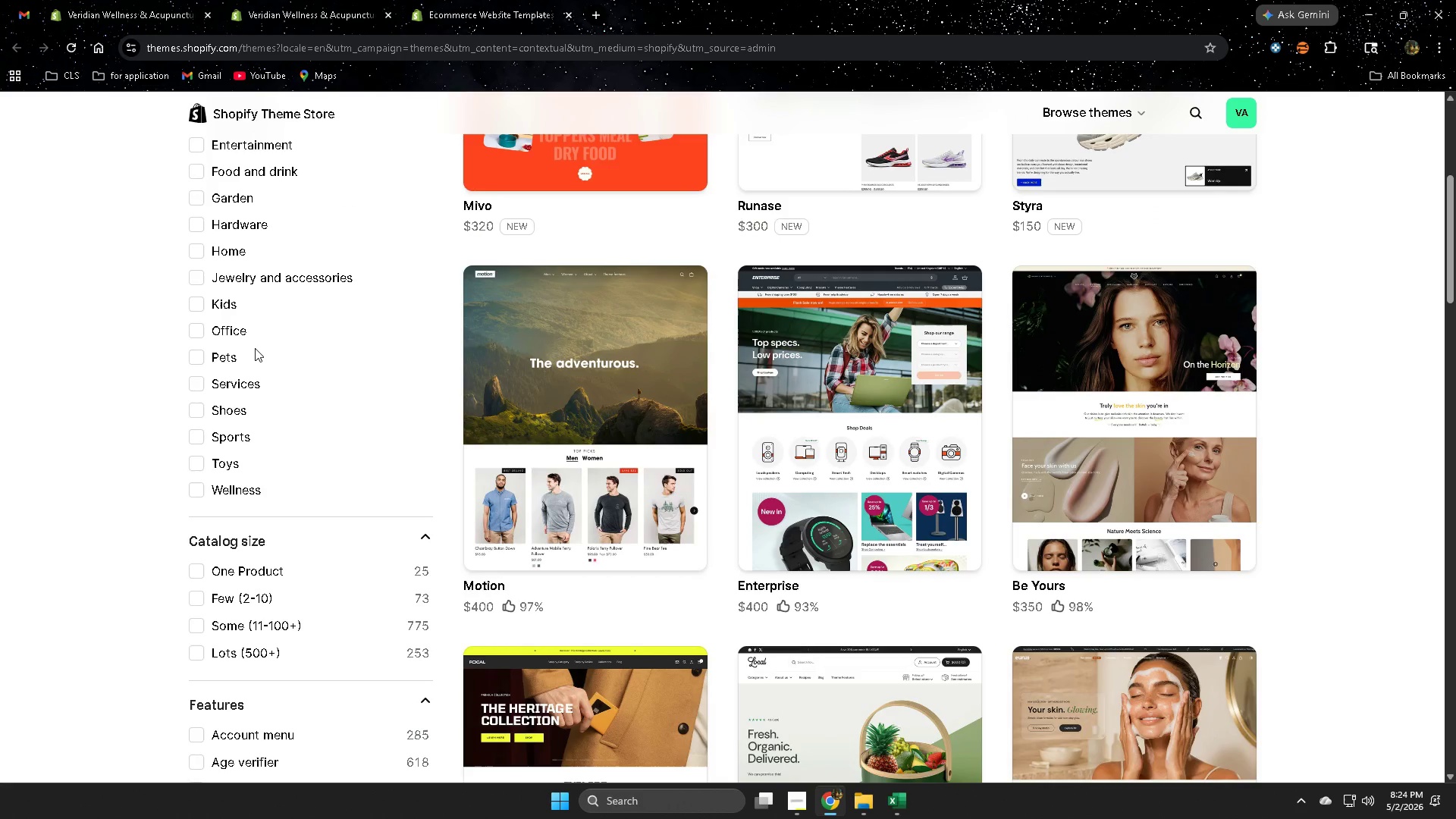 
scroll: coordinate [245, 305], scroll_direction: up, amount: 6.0
 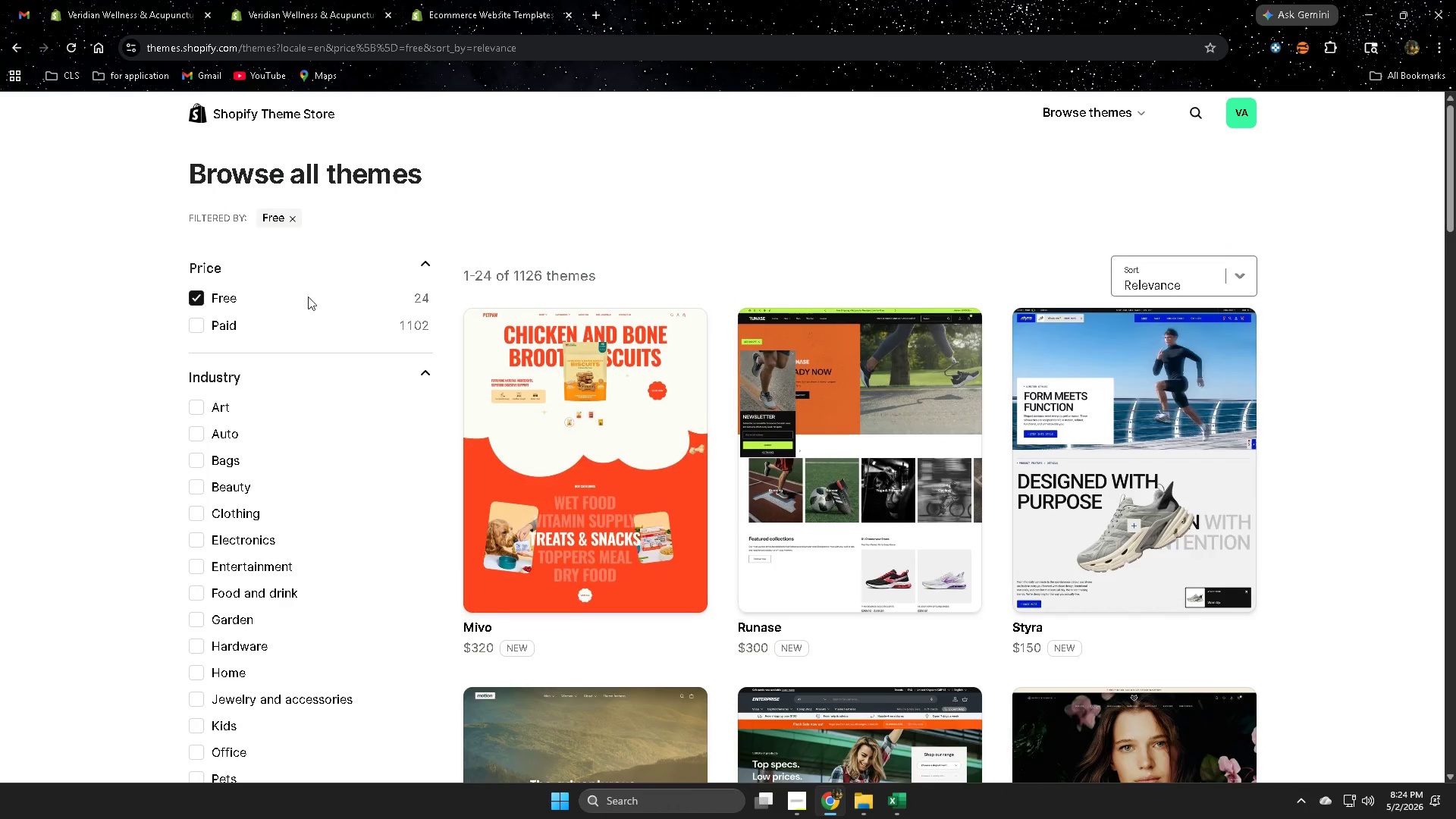 
scroll: coordinate [1319, 457], scroll_direction: down, amount: 2.0
 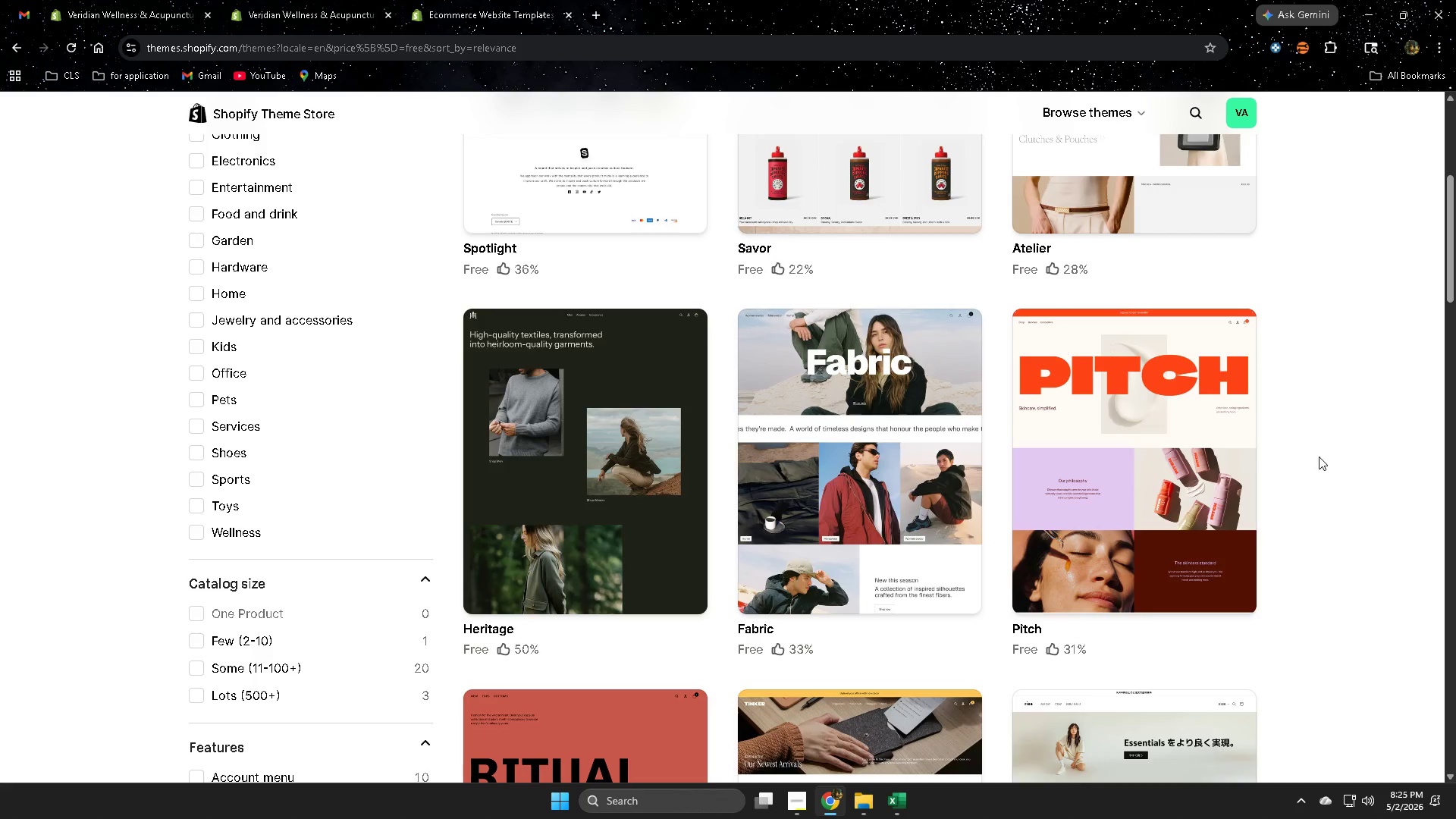 
wait(7.64)
 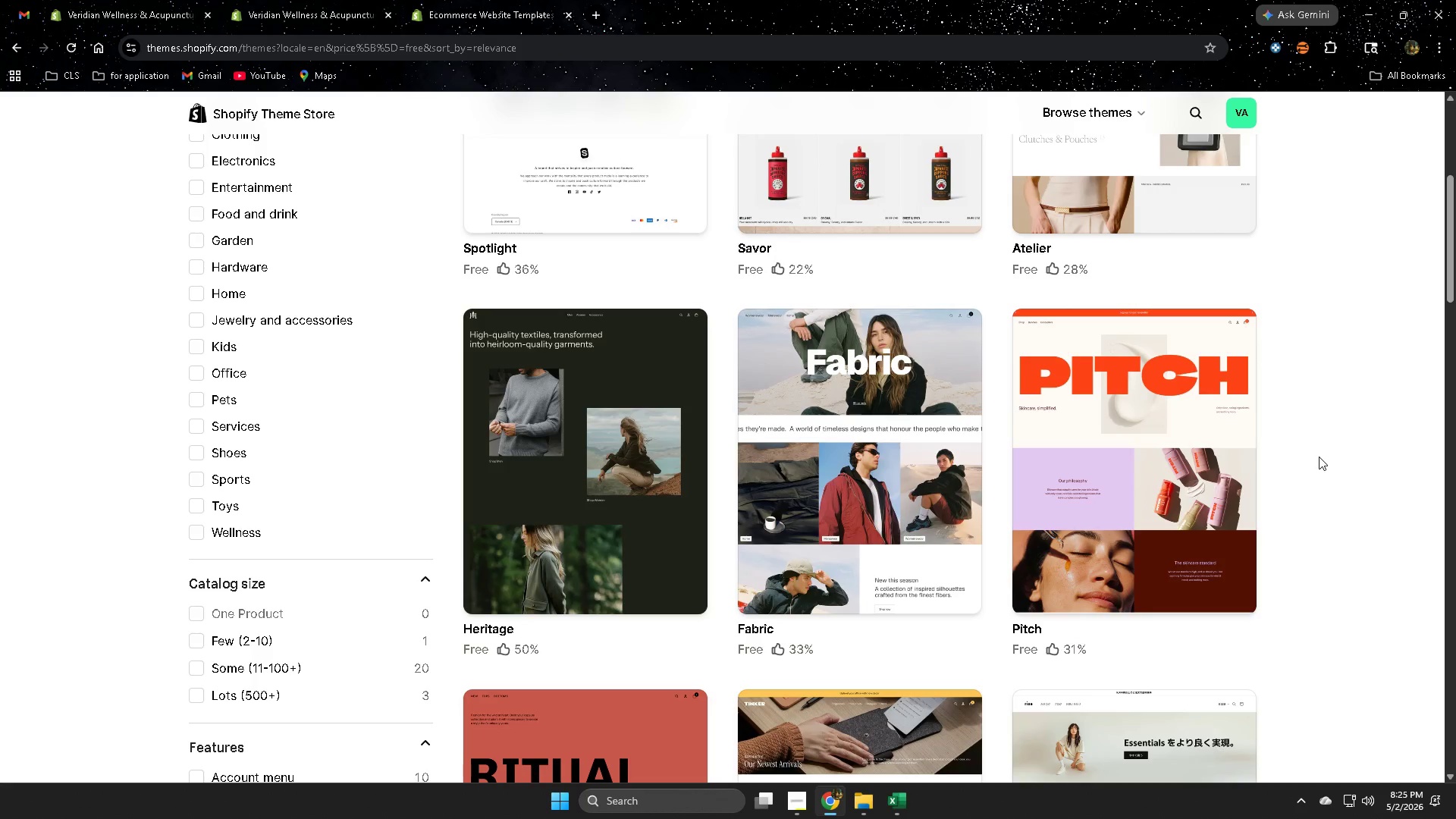 
scroll: coordinate [1357, 497], scroll_direction: down, amount: 12.0
 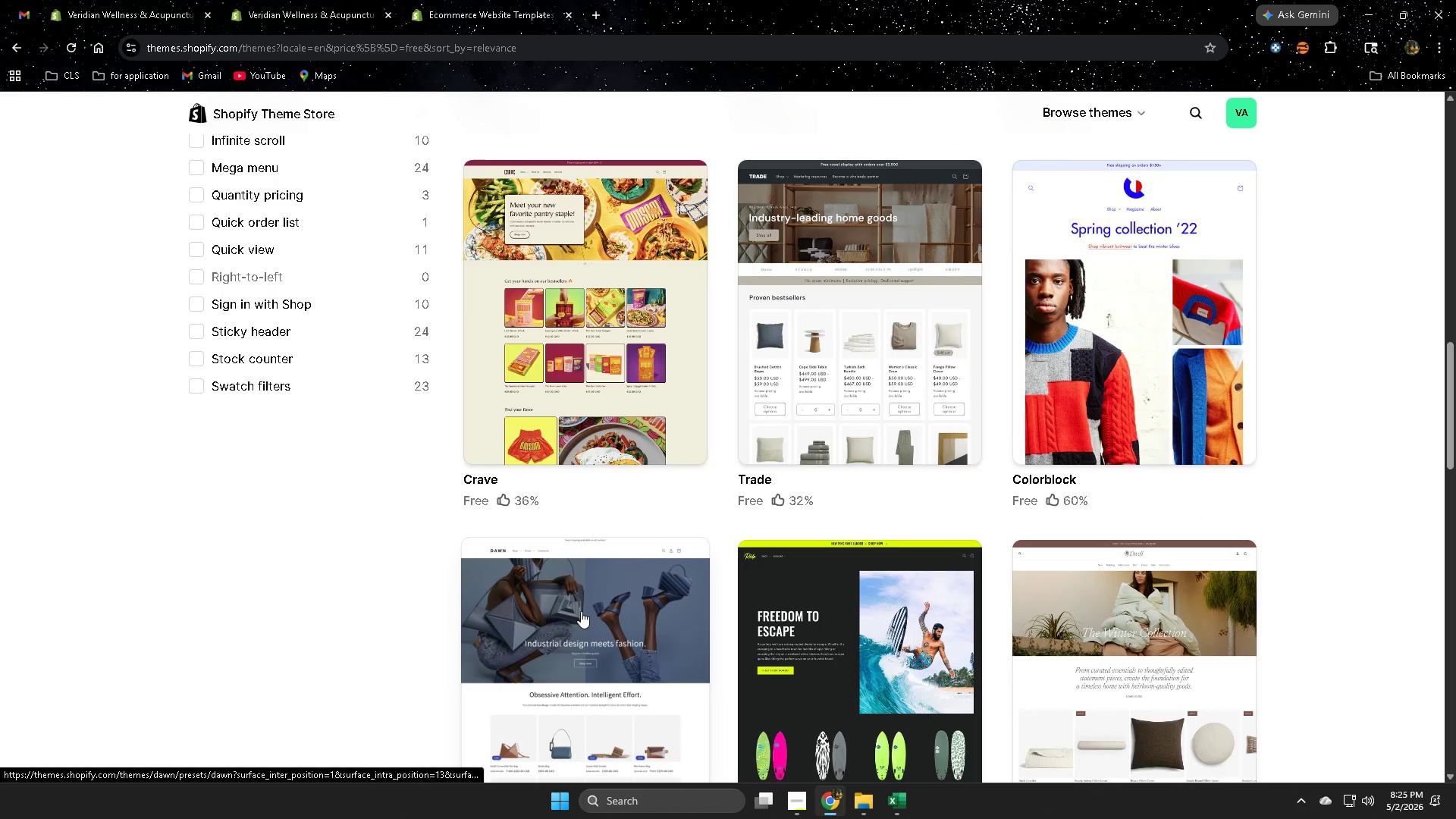 
left_click([581, 611])
 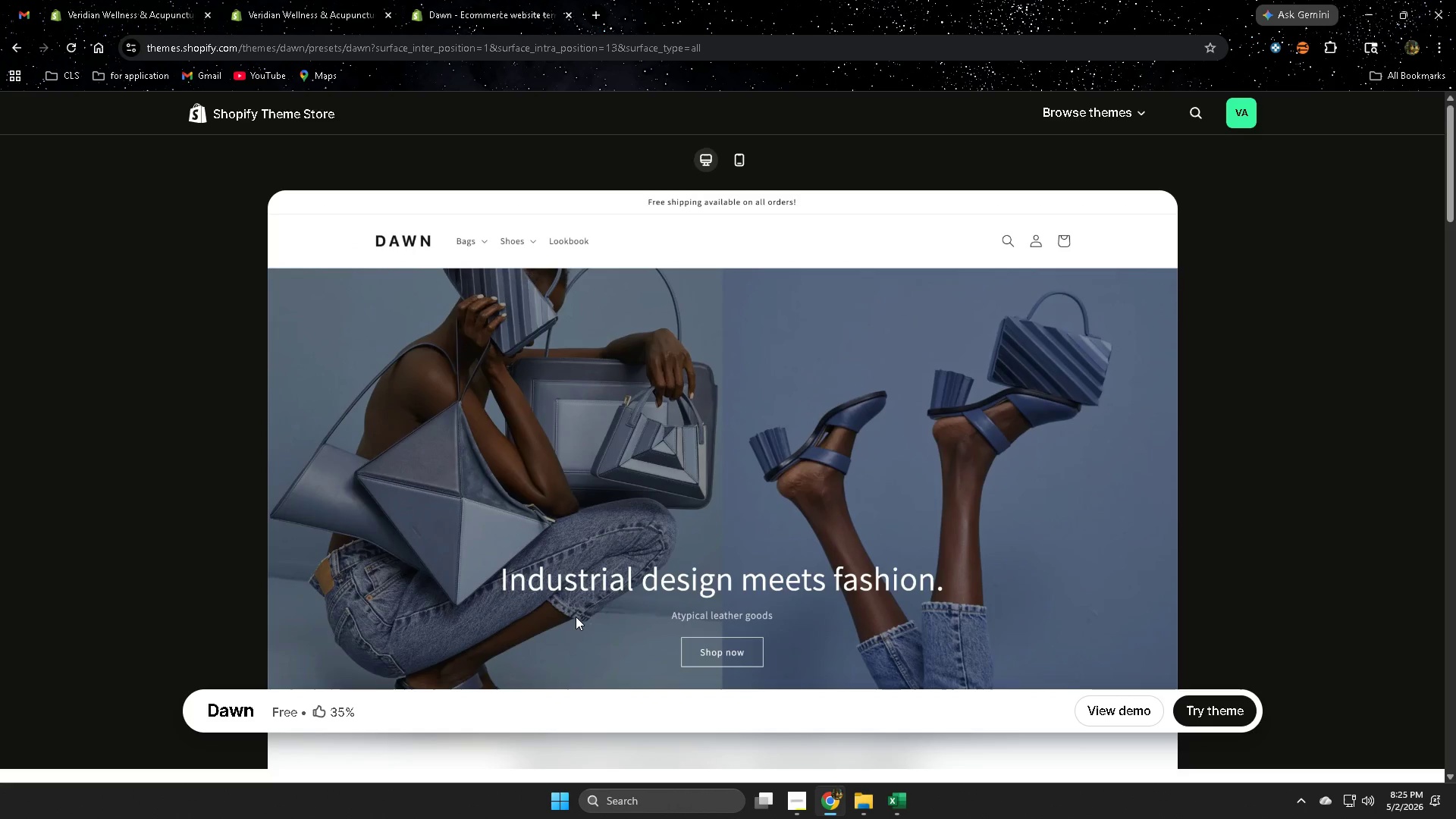 
wait(10.33)
 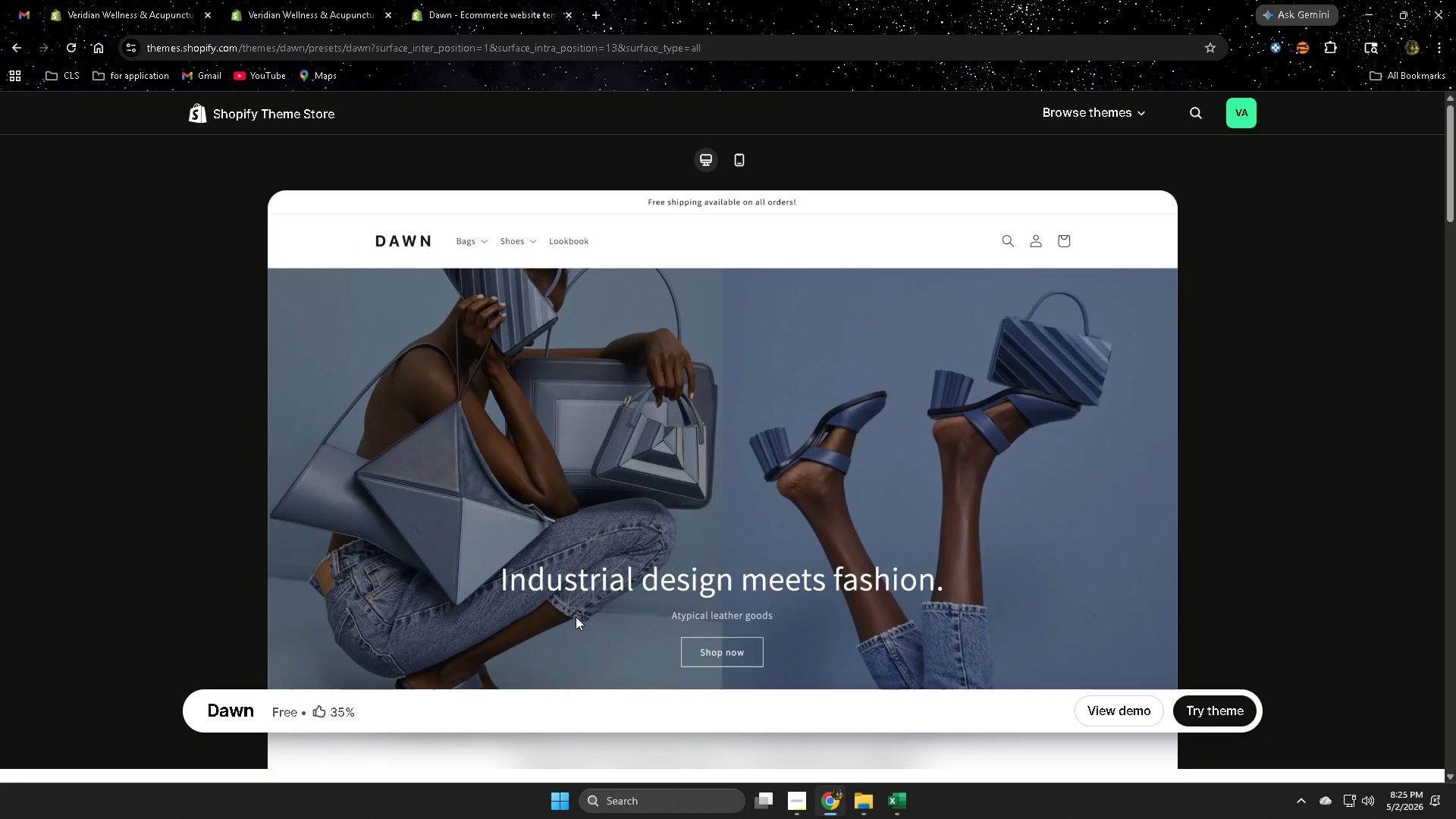 
left_click([1228, 711])
 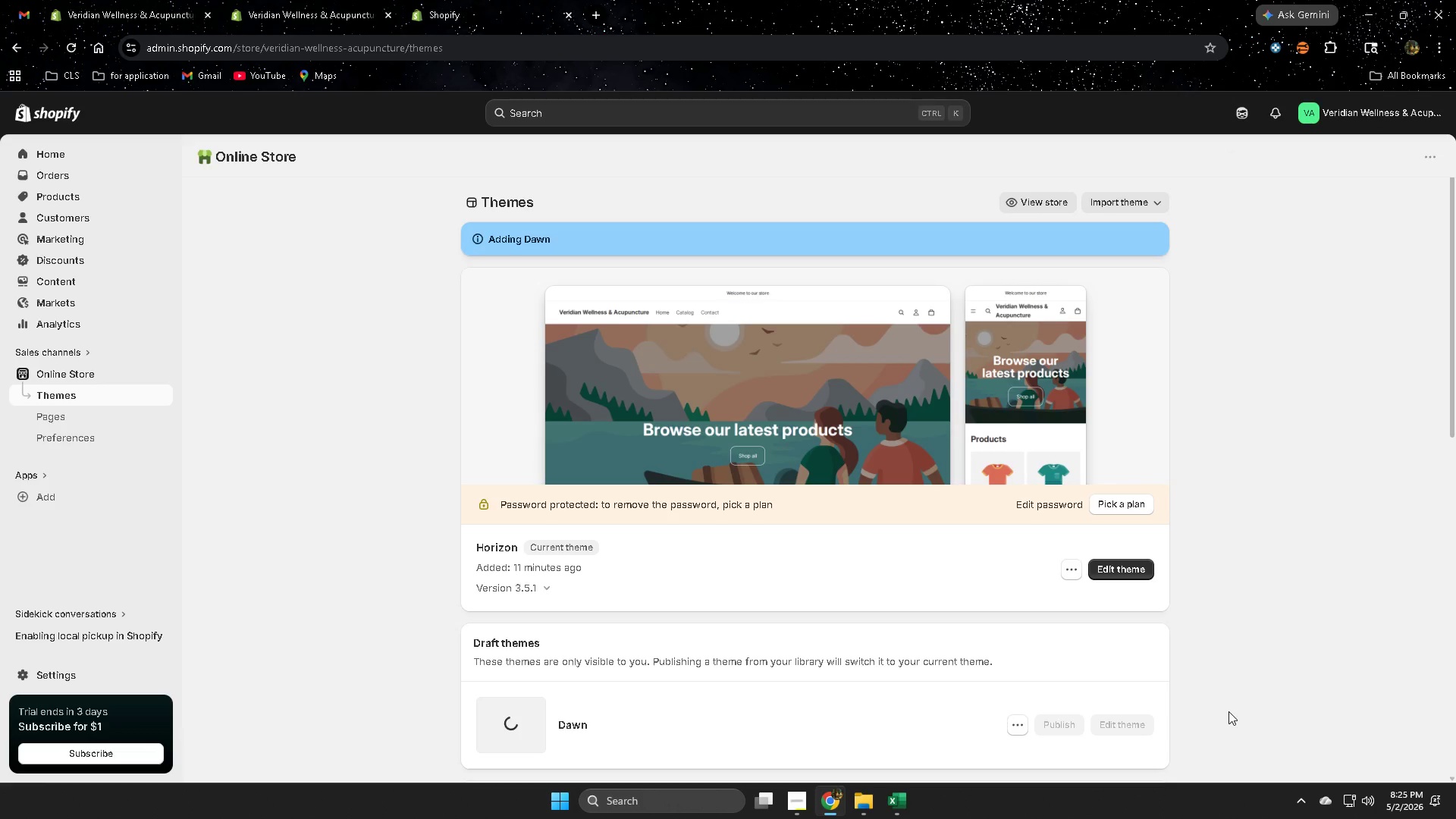 
wait(20.62)
 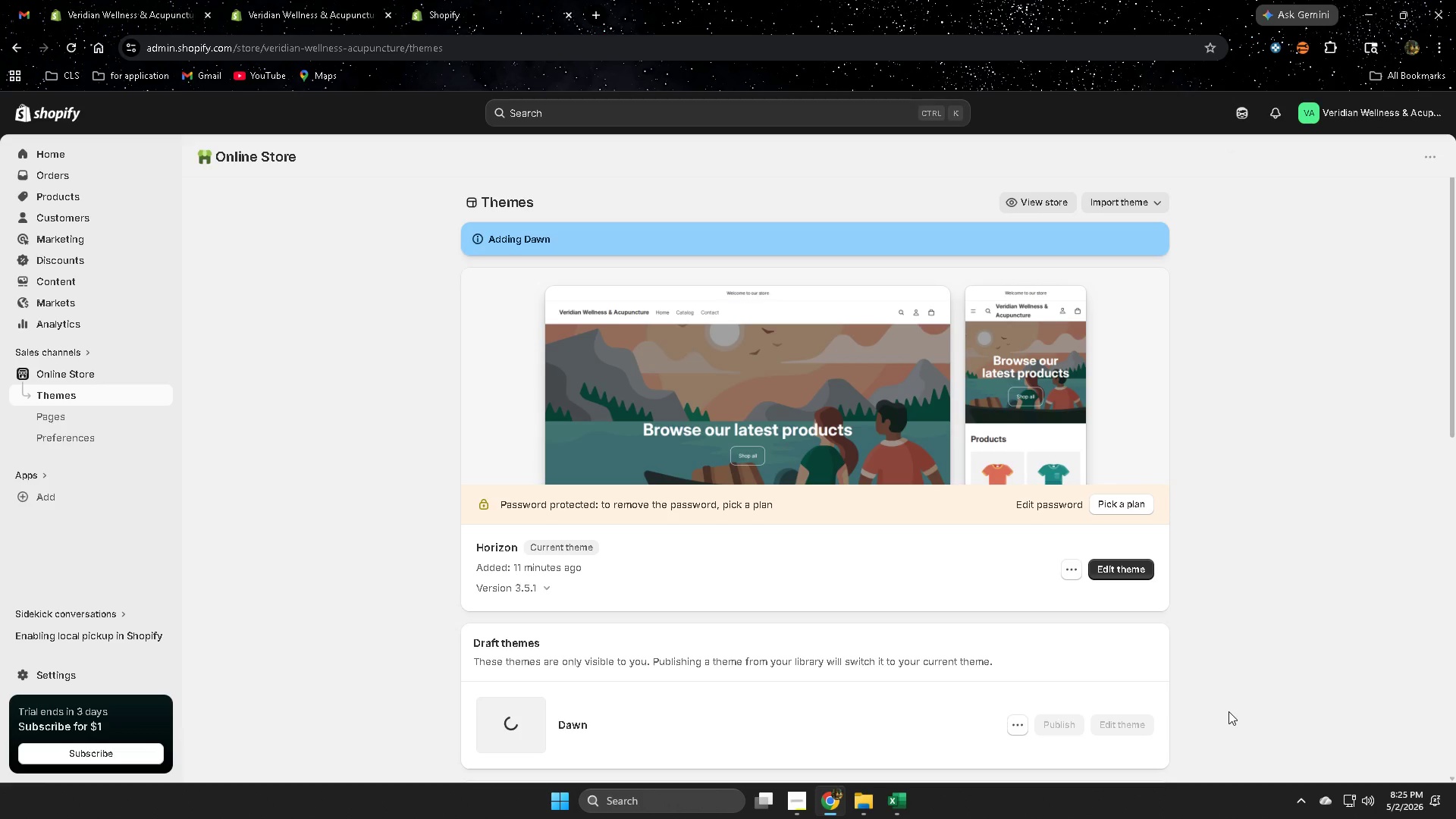 
scroll: coordinate [1432, 394], scroll_direction: down, amount: 1.0
 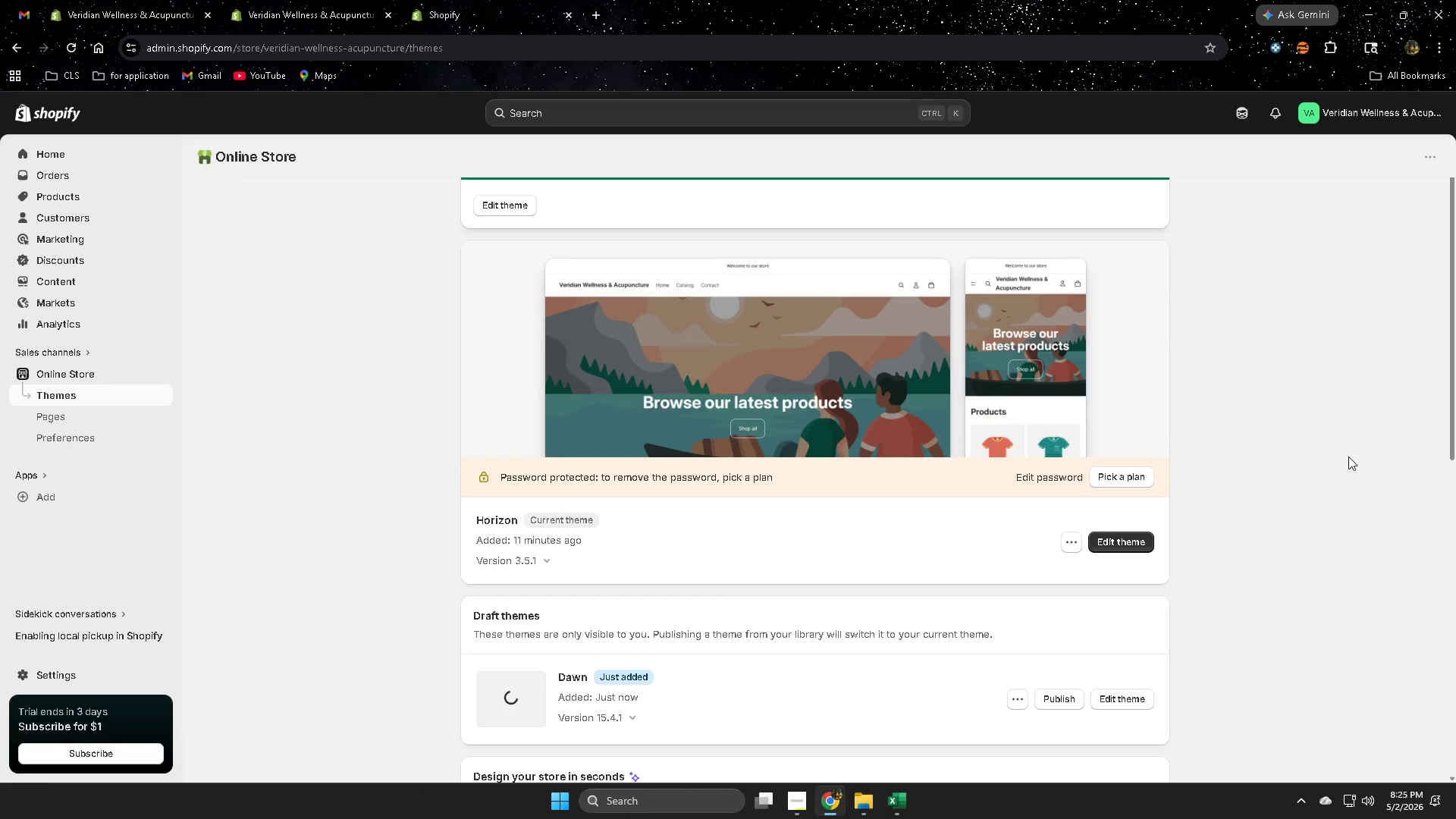 
wait(15.16)
 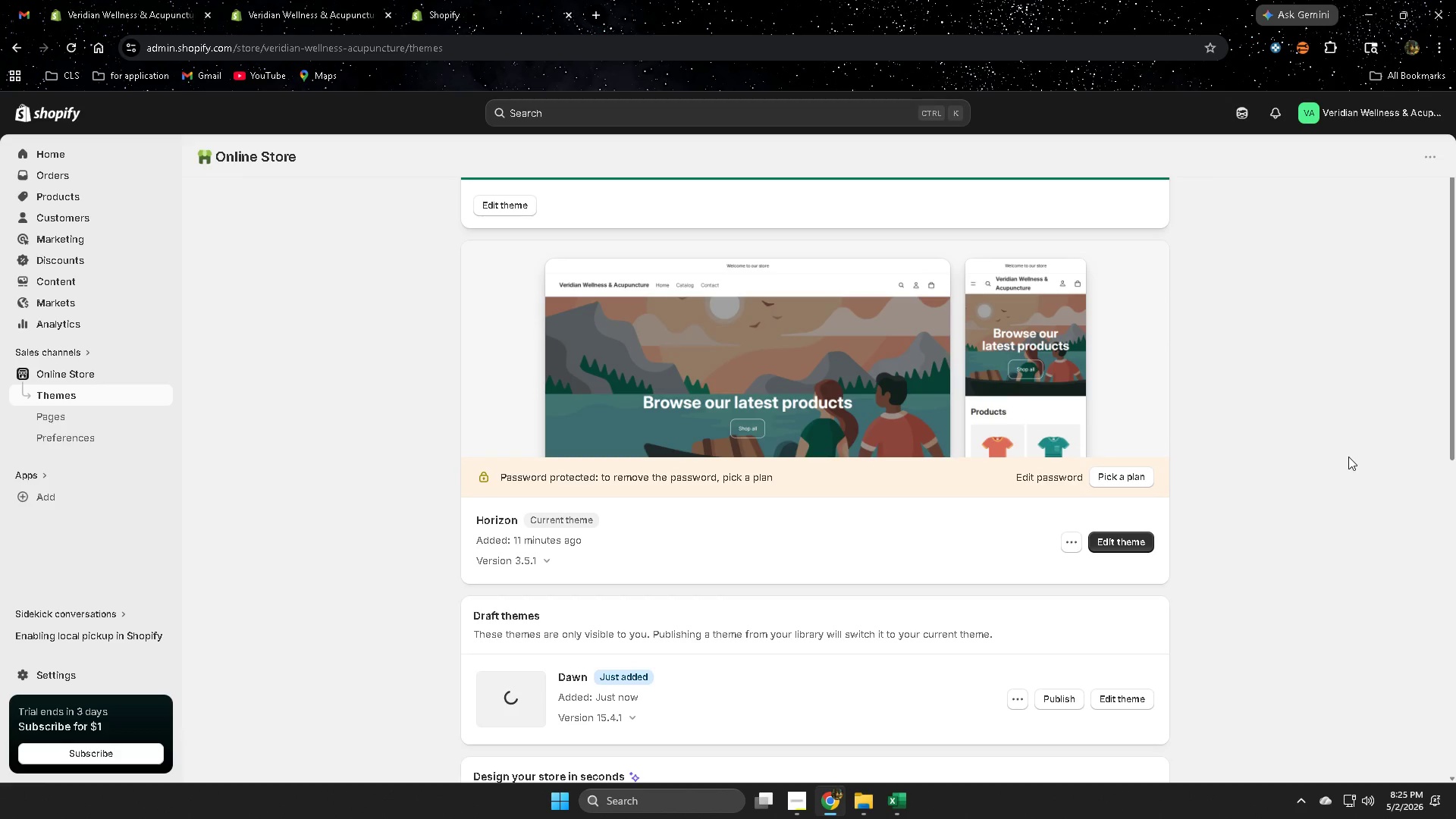 
scroll: coordinate [1341, 456], scroll_direction: down, amount: 1.0
 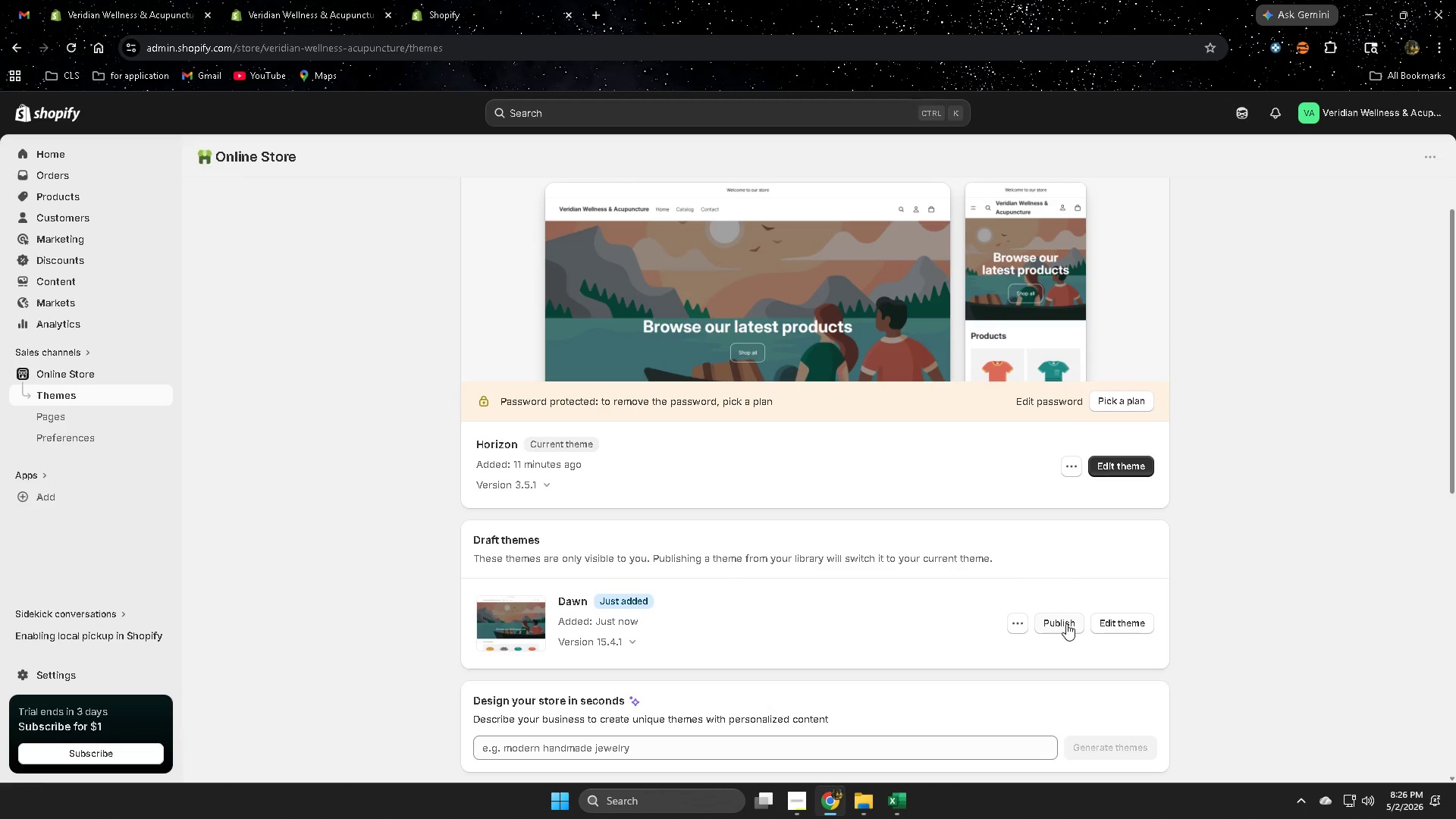 
left_click([1065, 620])
 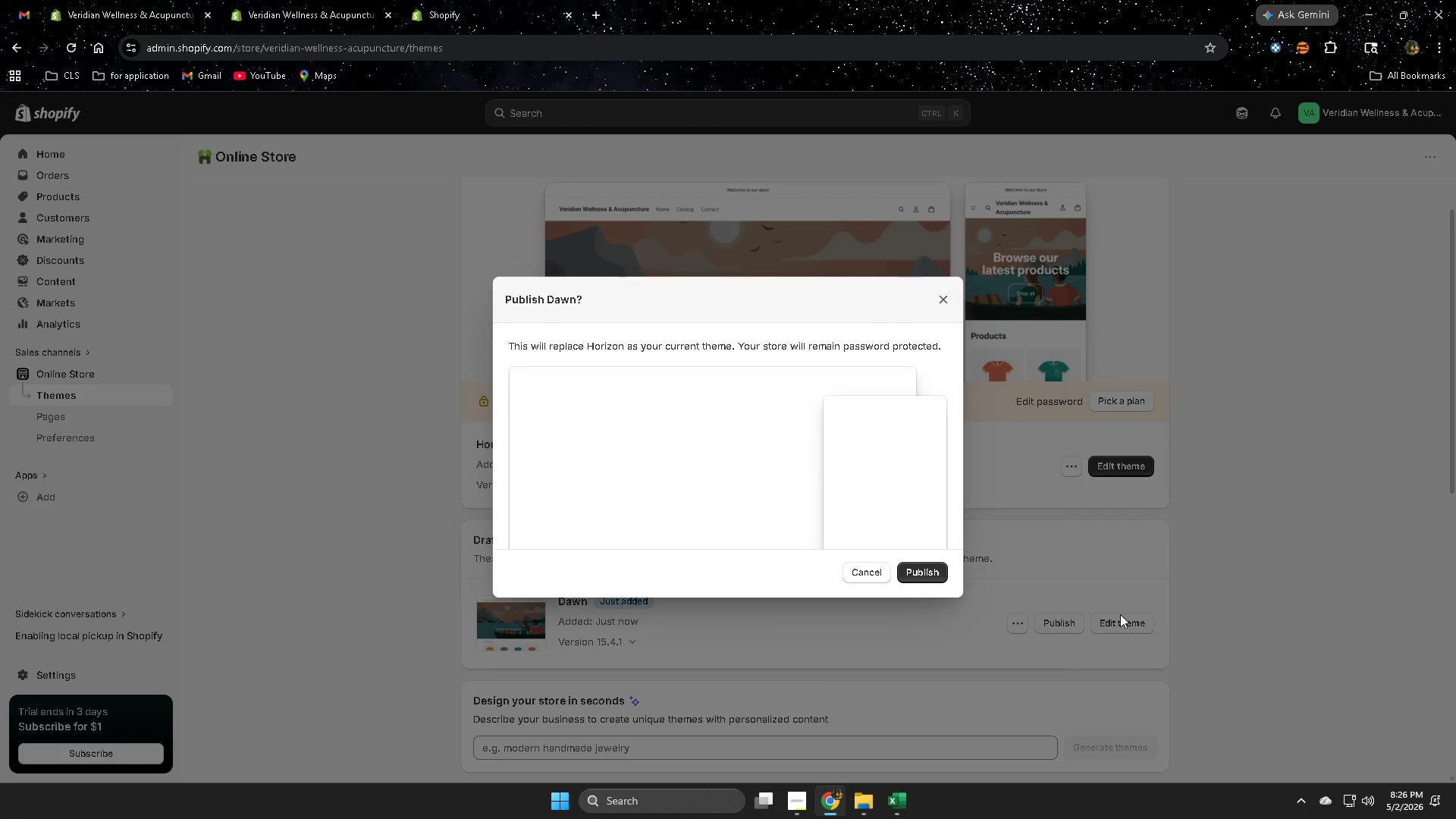 
mouse_move([920, 581])
 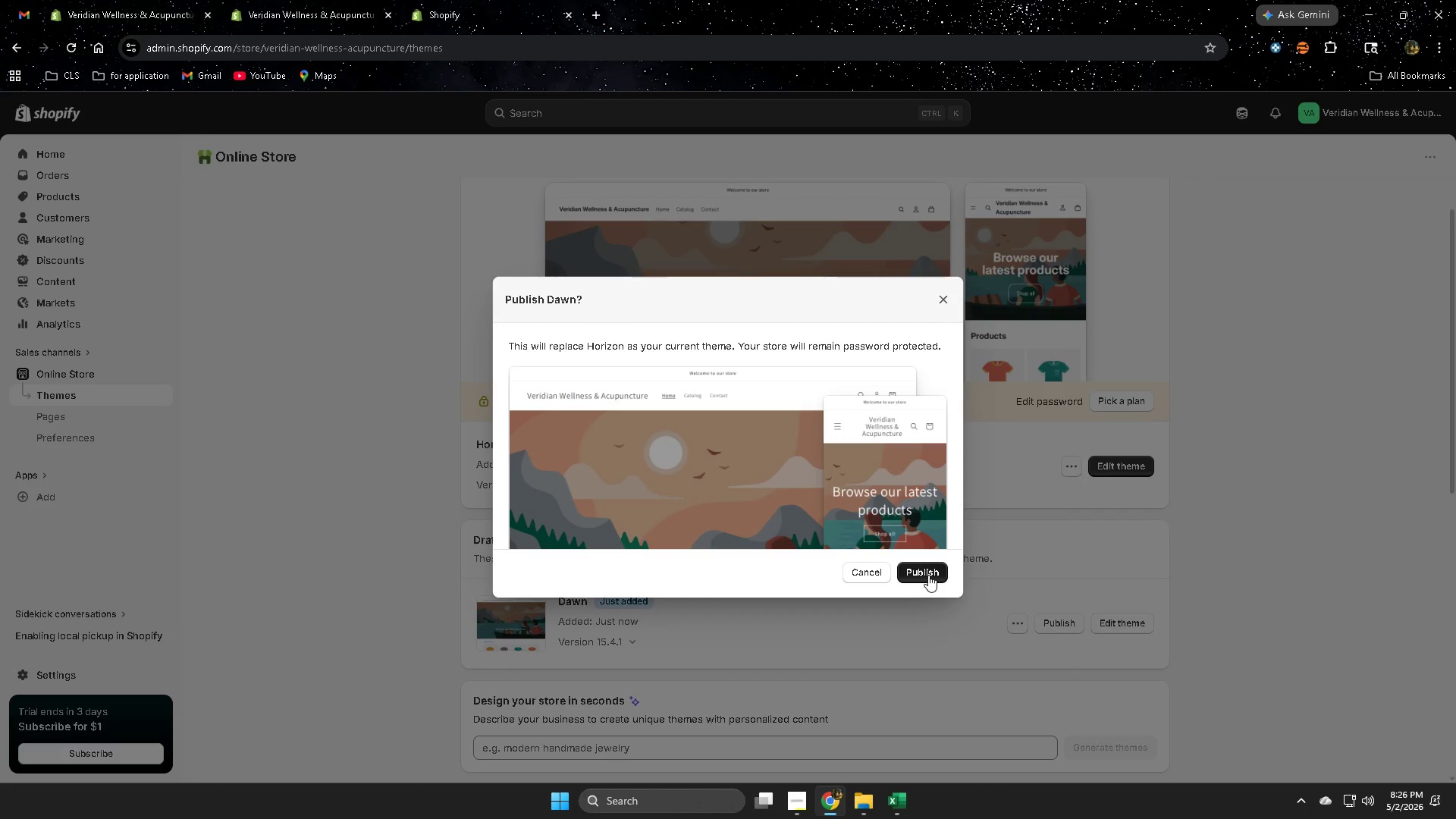 
wait(5.13)
 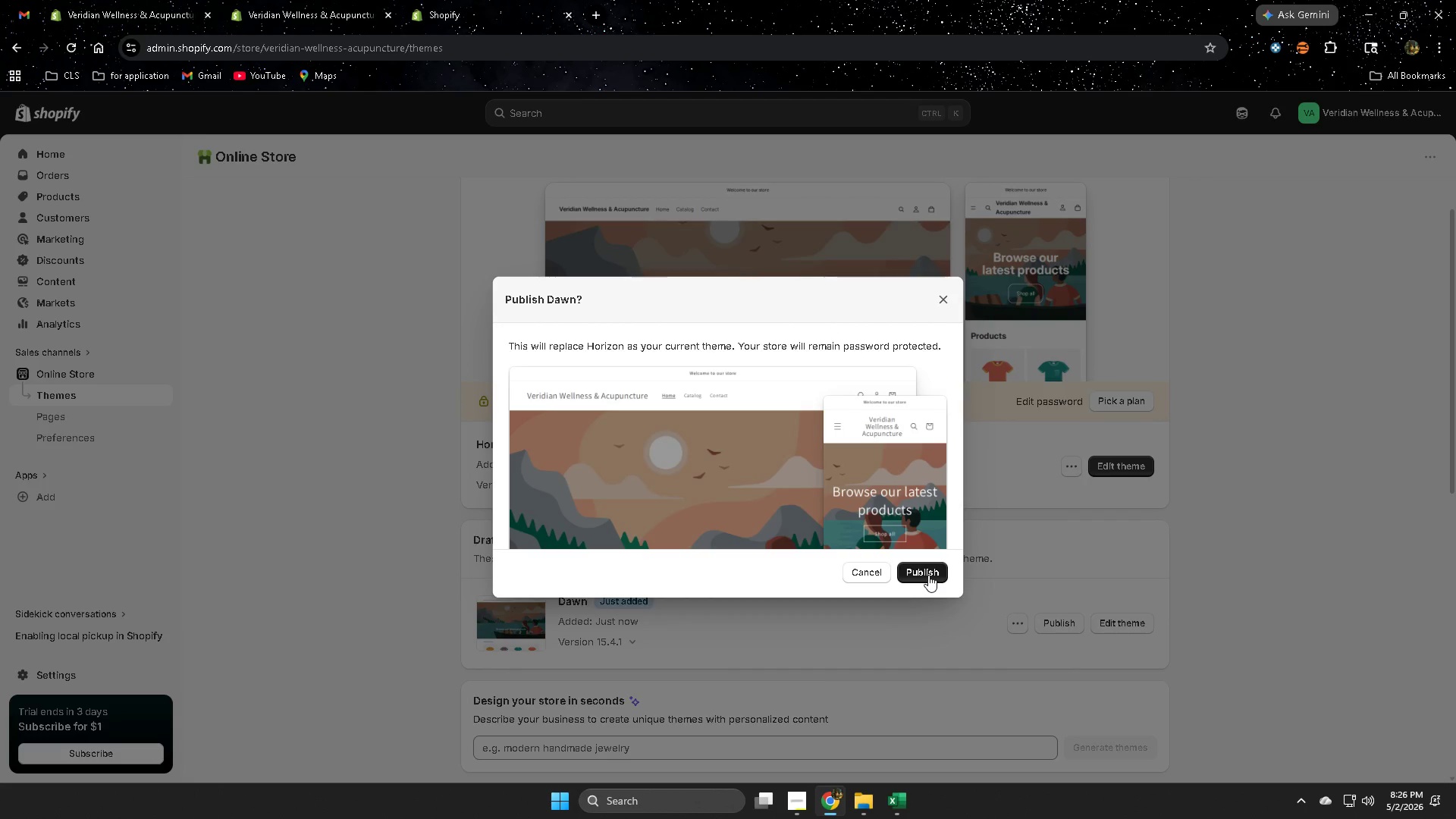 
left_click([928, 575])
 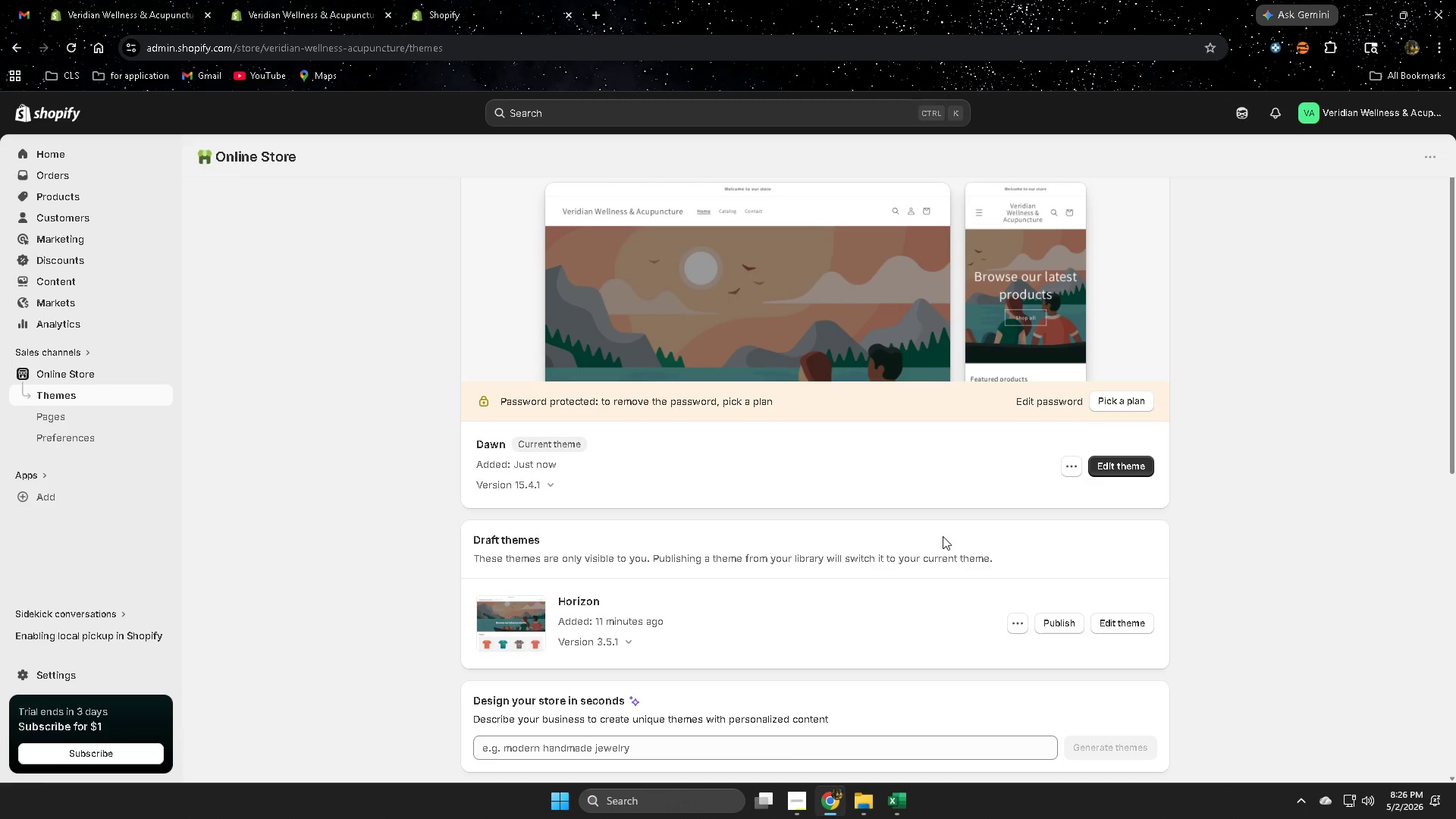 
wait(13.91)
 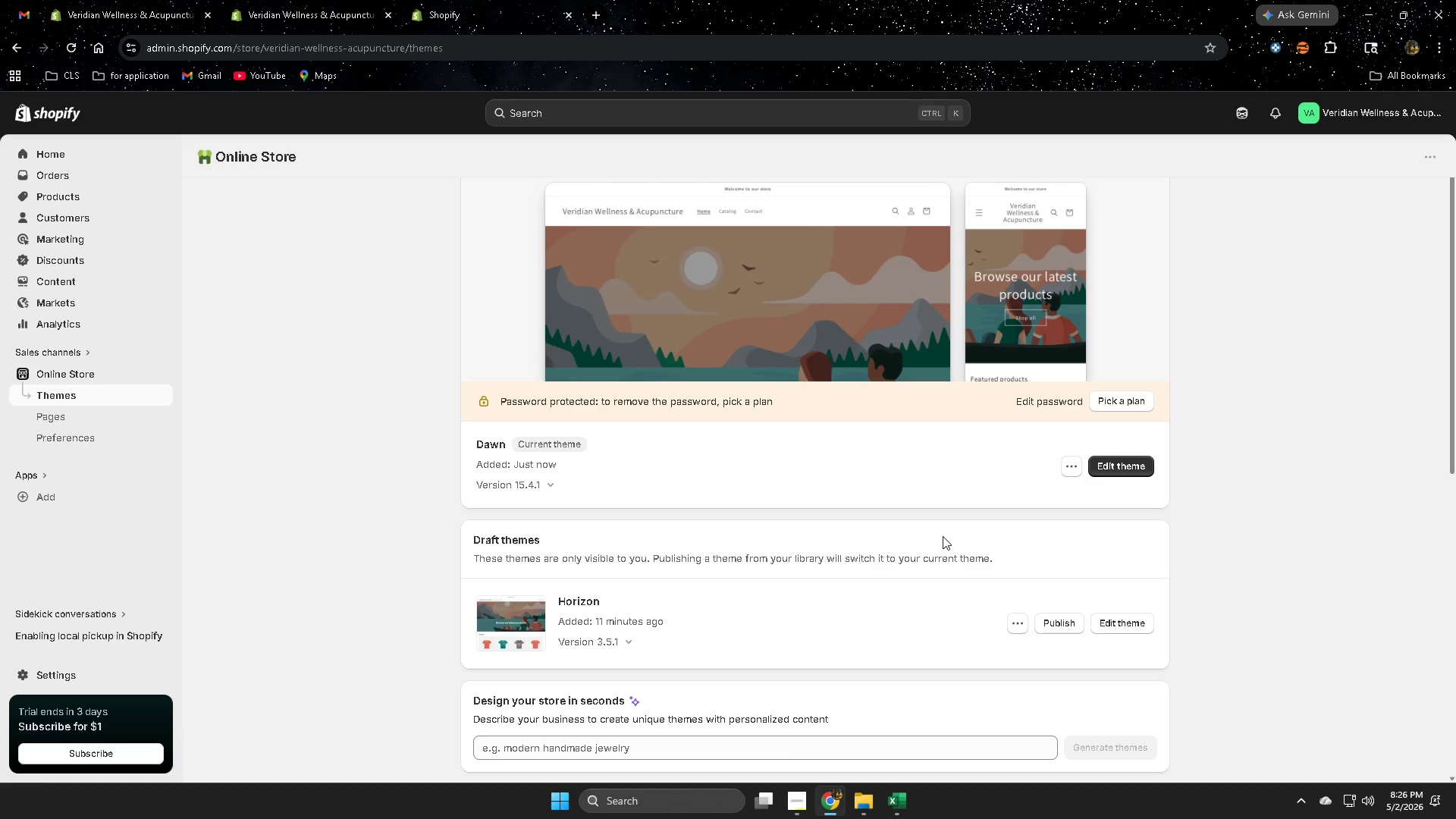 
scroll: coordinate [962, 619], scroll_direction: up, amount: 1.0
 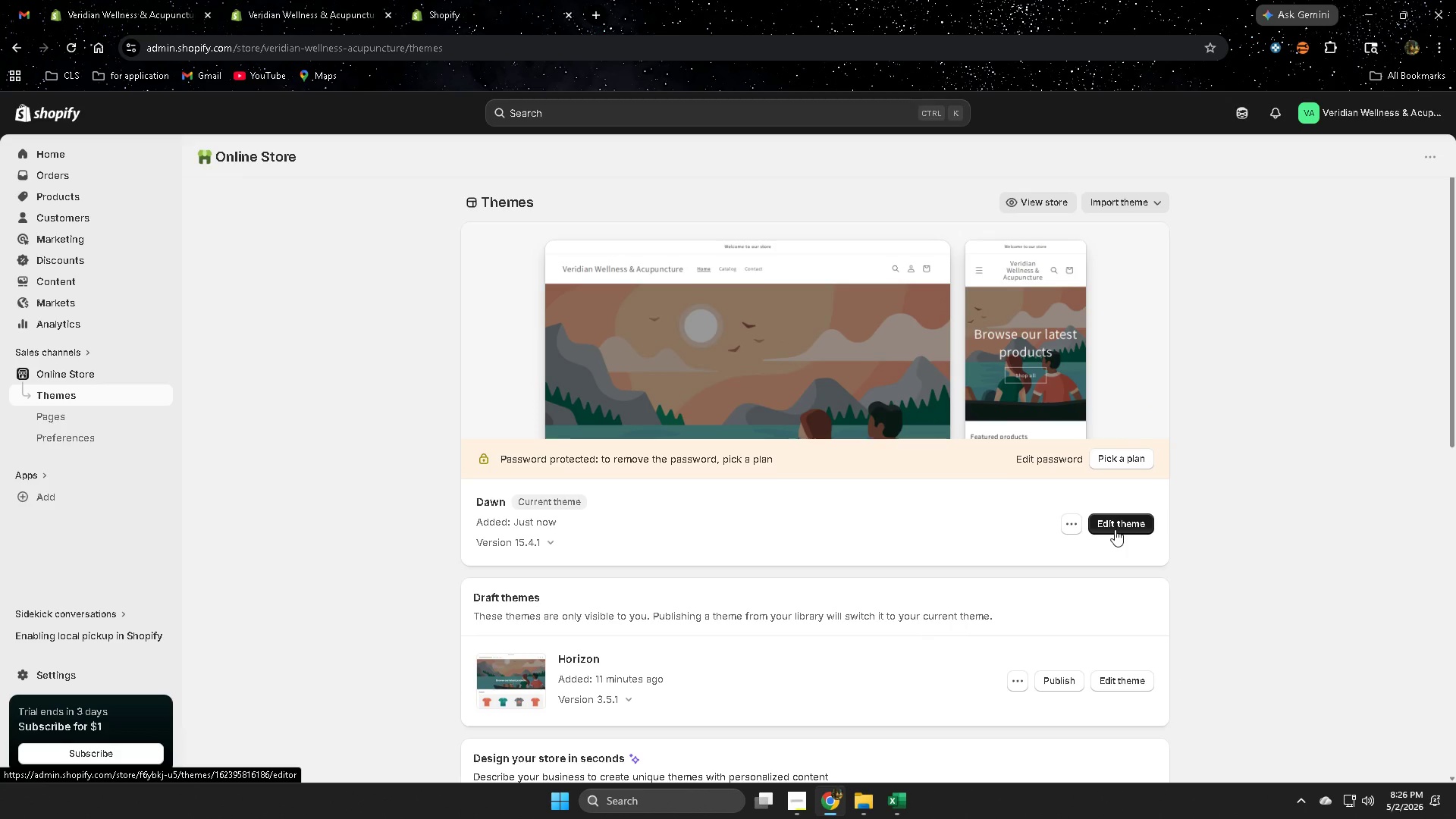 
wait(9.12)
 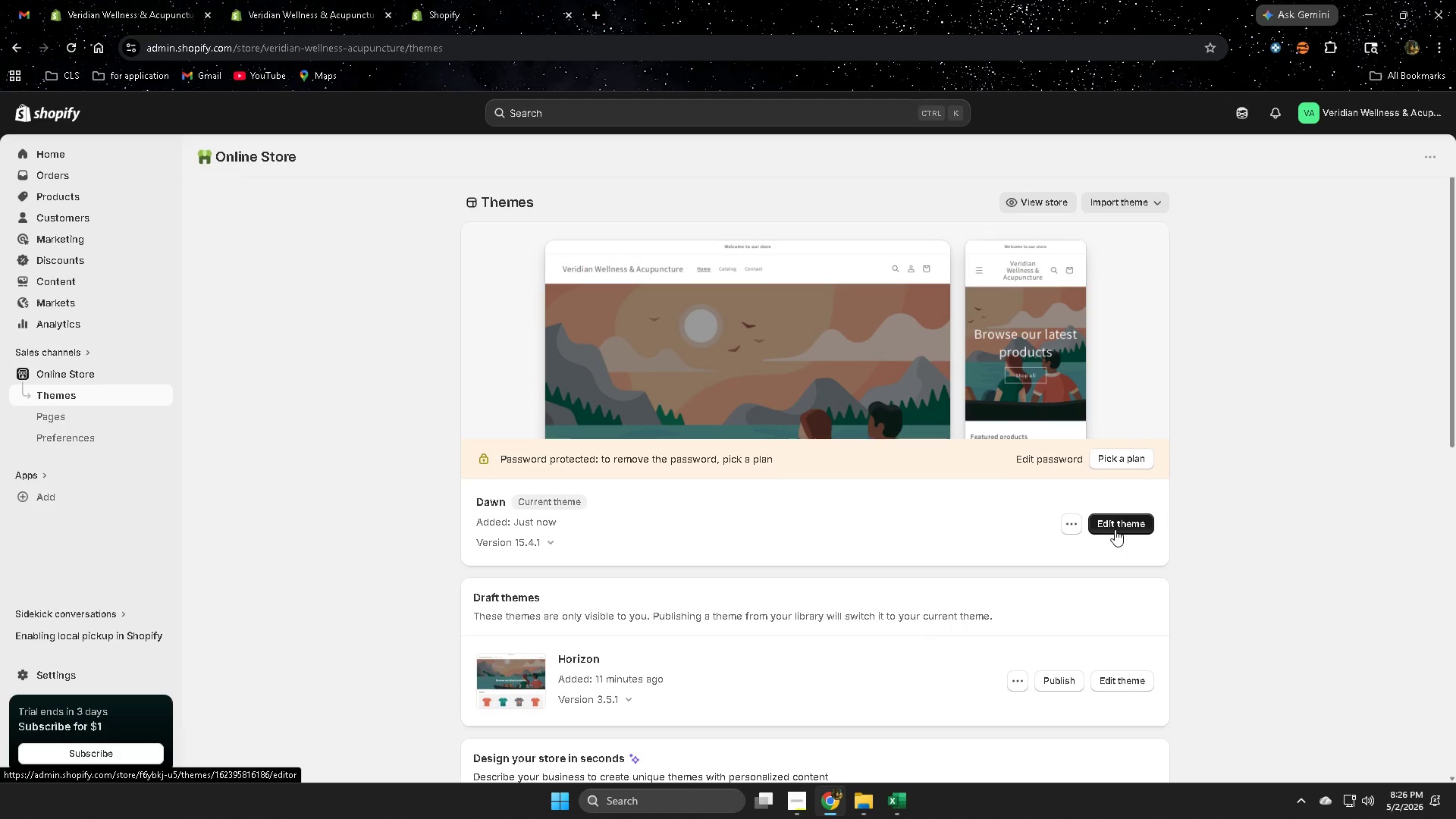 
left_click([1115, 529])
 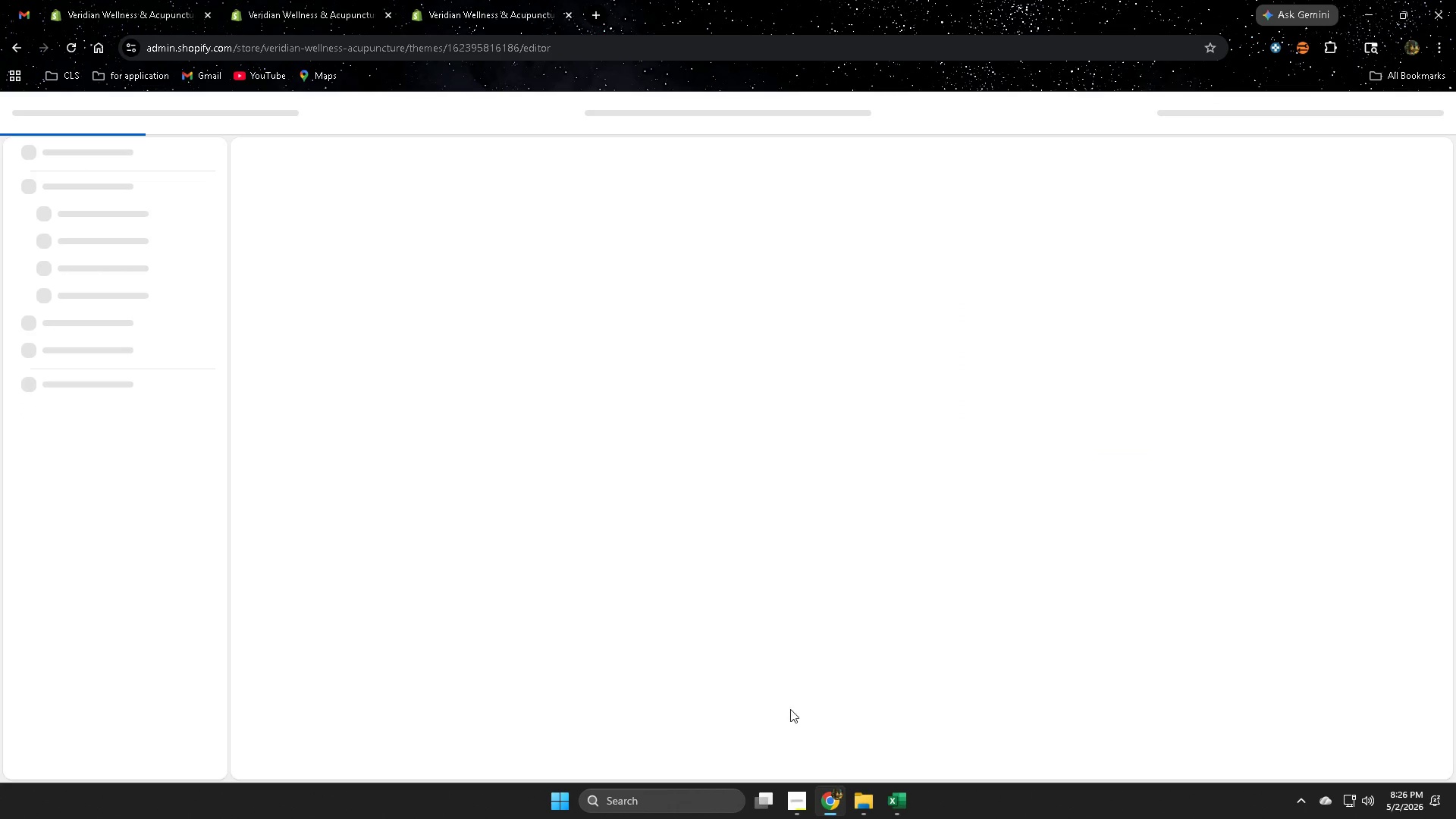 
mouse_move([85, 5])
 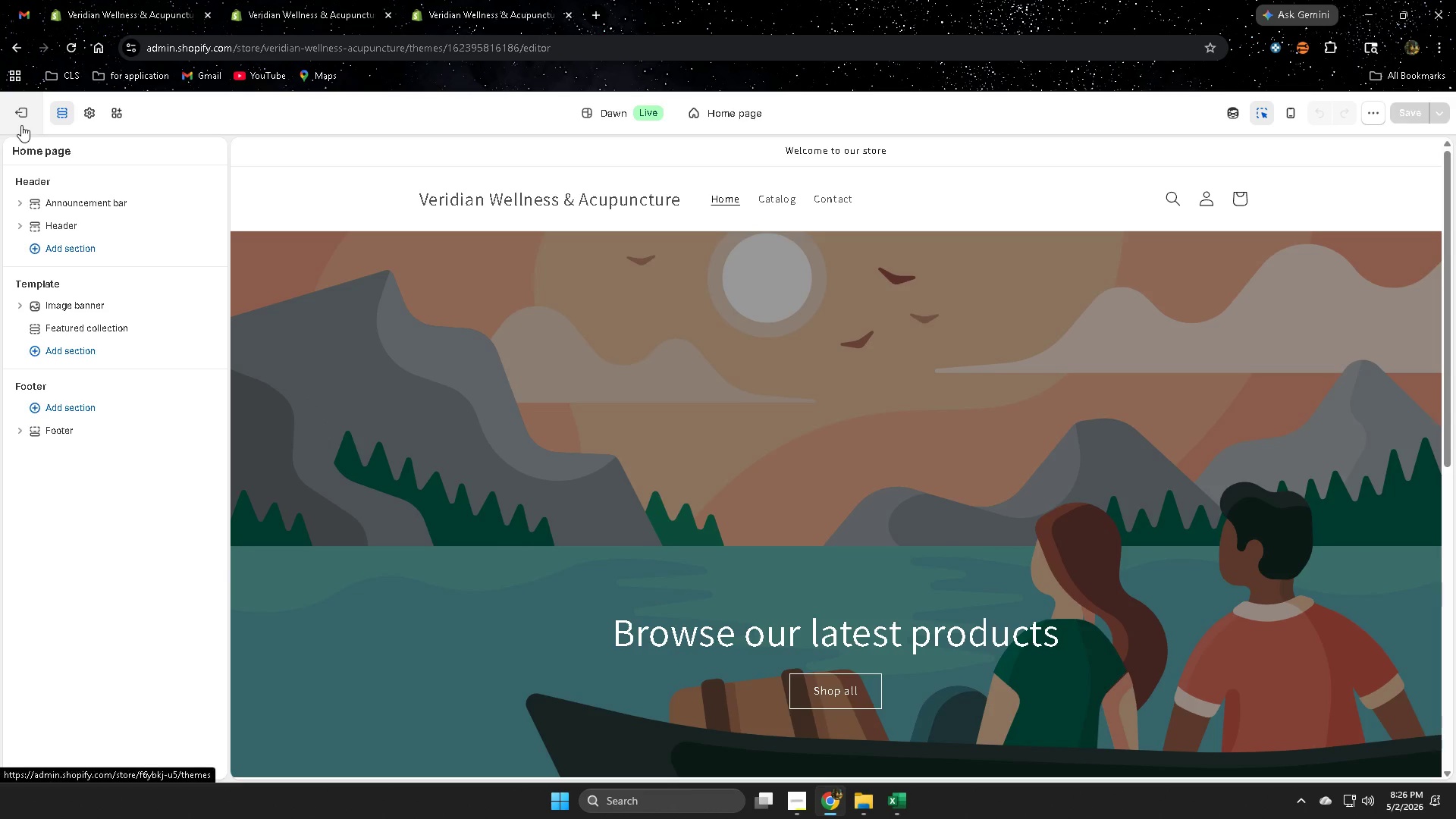 
left_click([22, 124])
 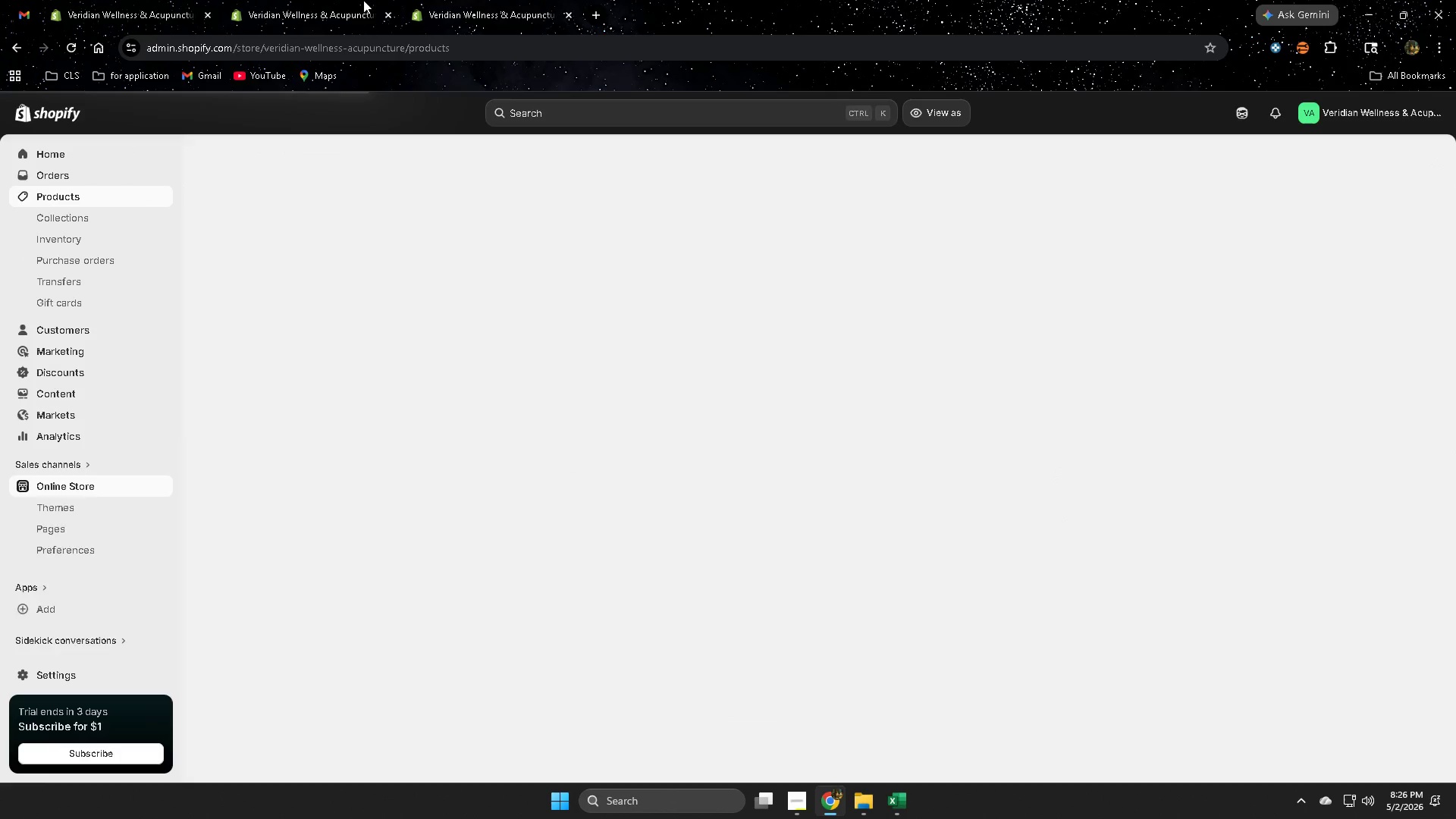 
left_click([566, 303])
 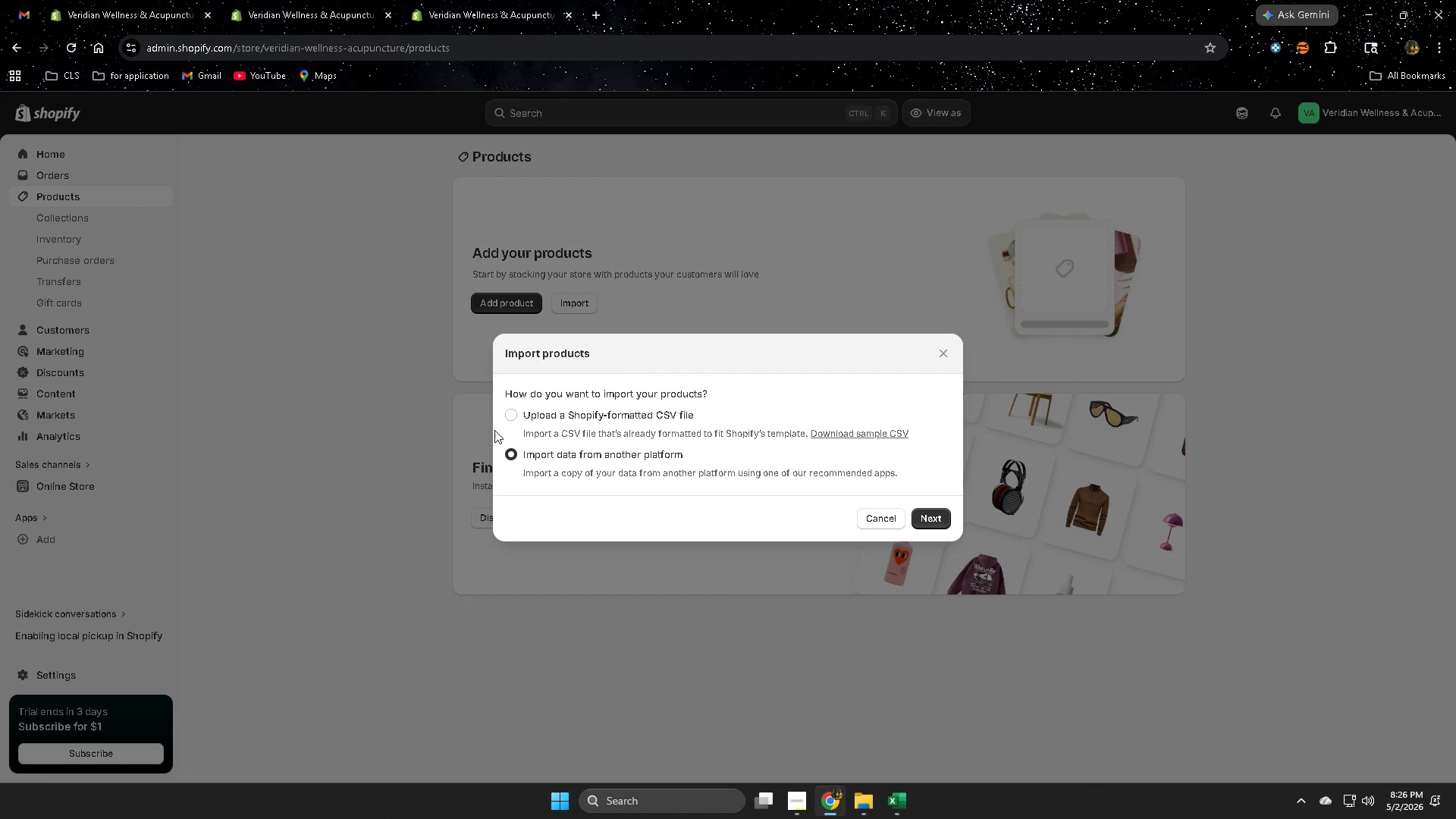 
left_click([512, 418])
 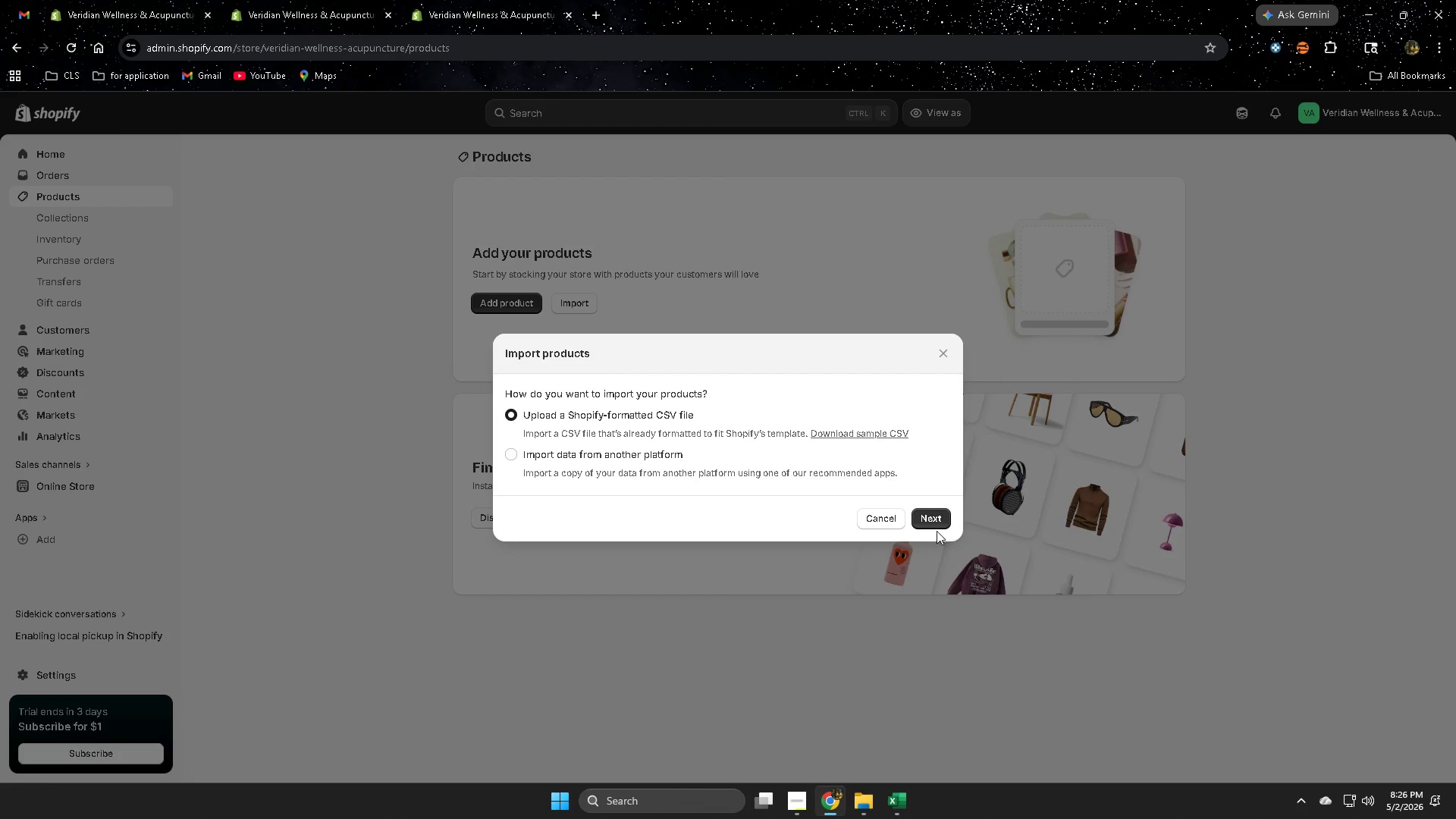 
left_click([933, 519])
 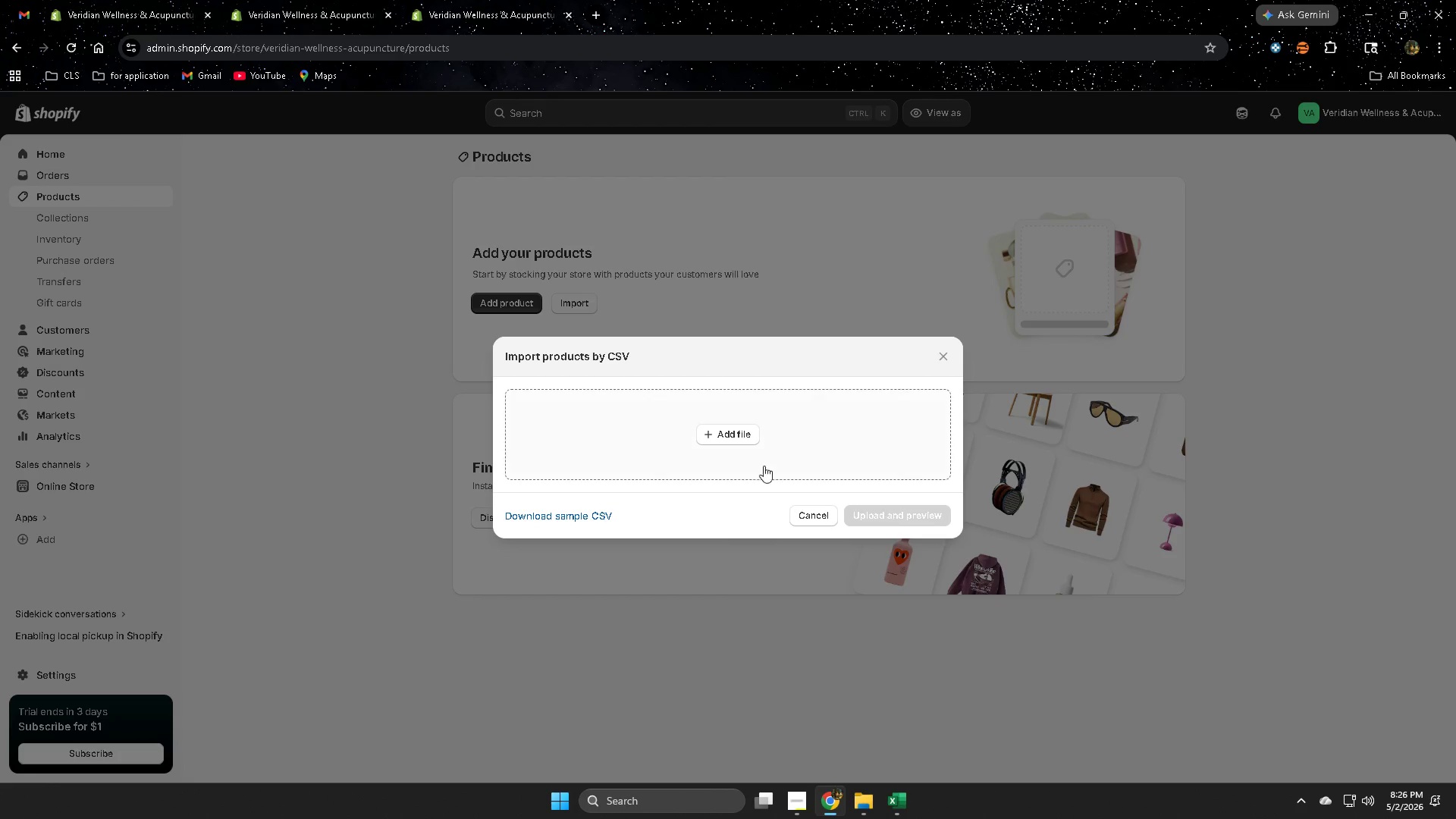 
left_click([720, 427])
 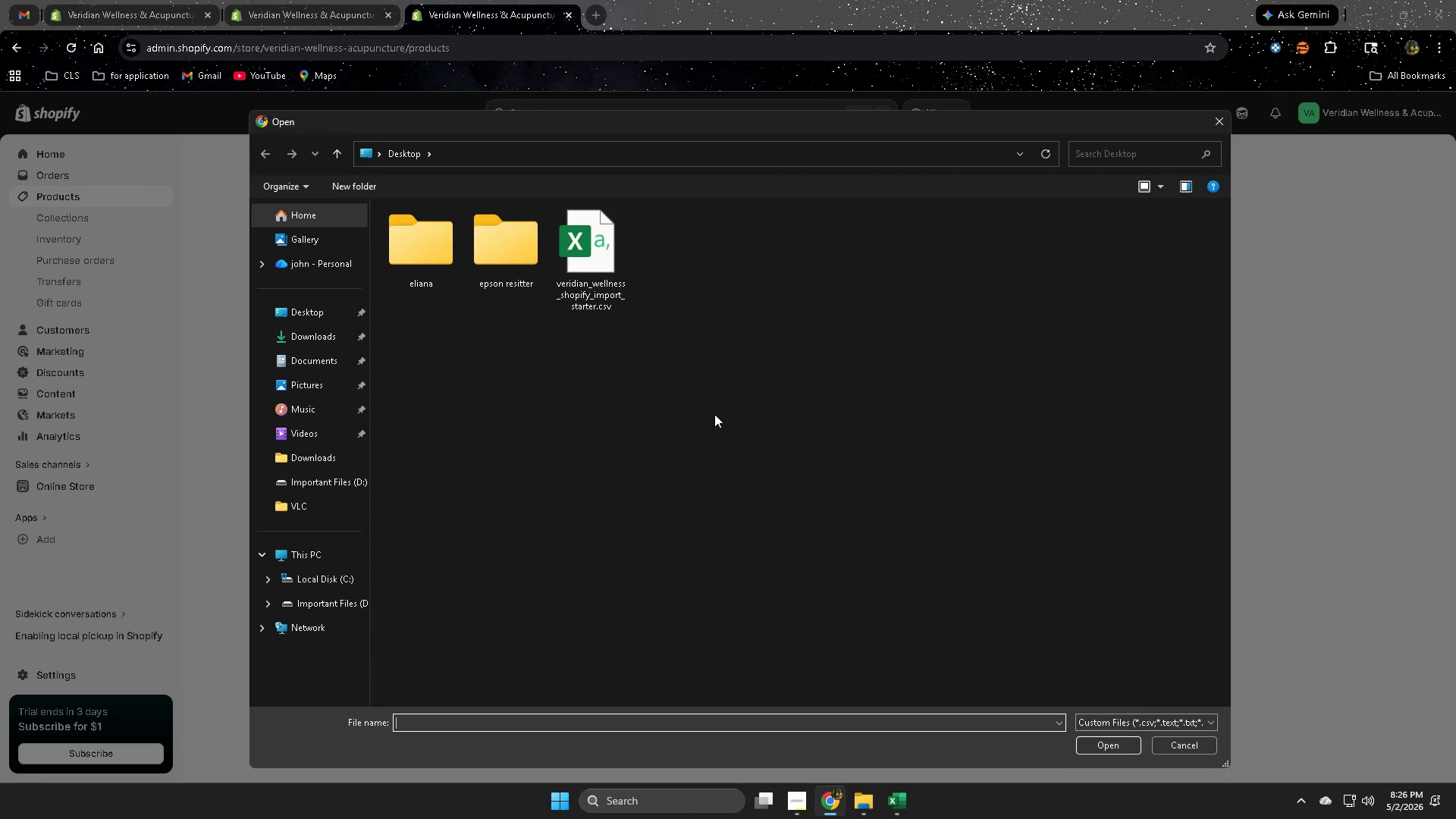 
left_click([600, 272])
 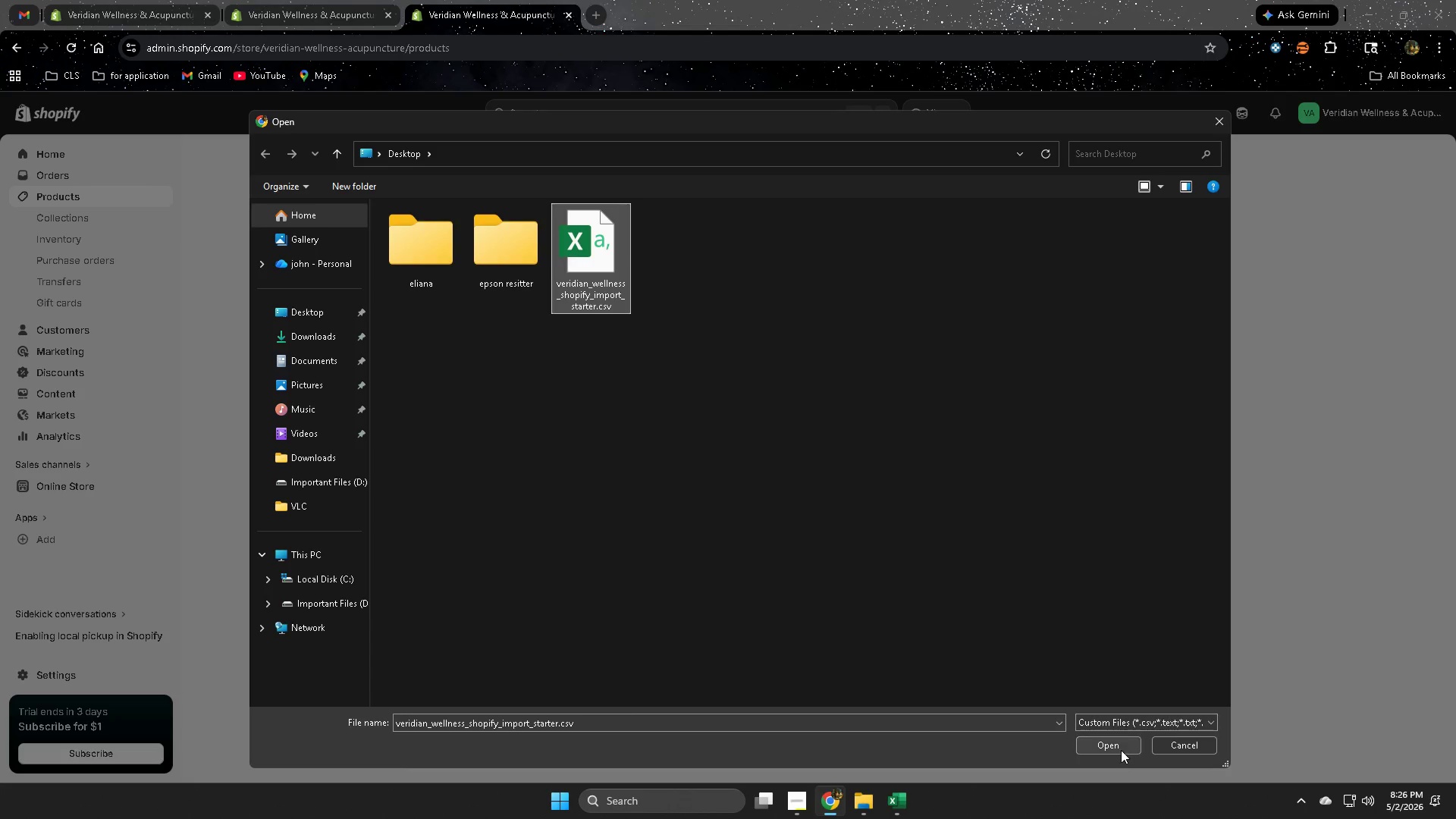 
left_click([1121, 742])
 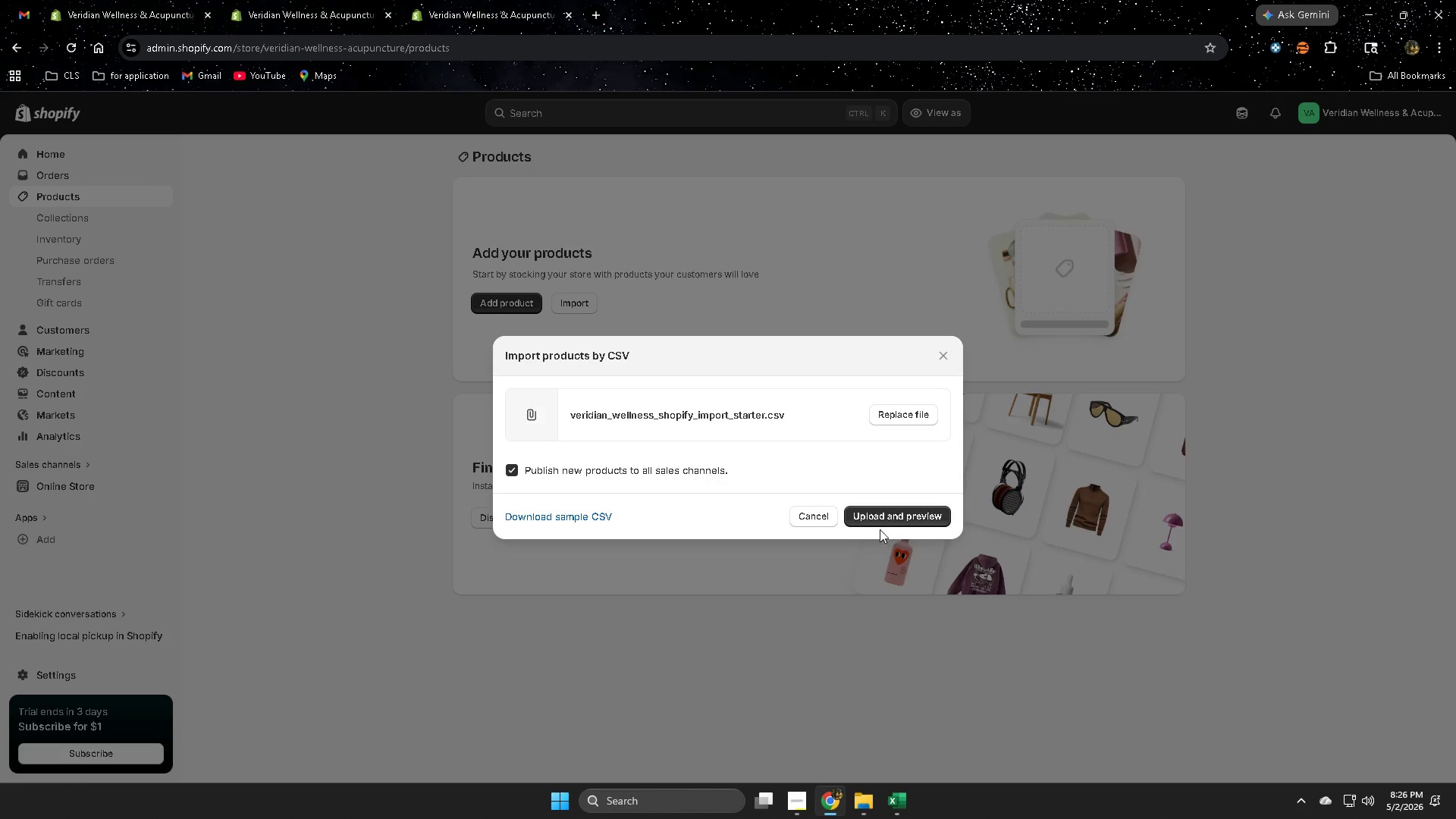 
left_click([890, 515])
 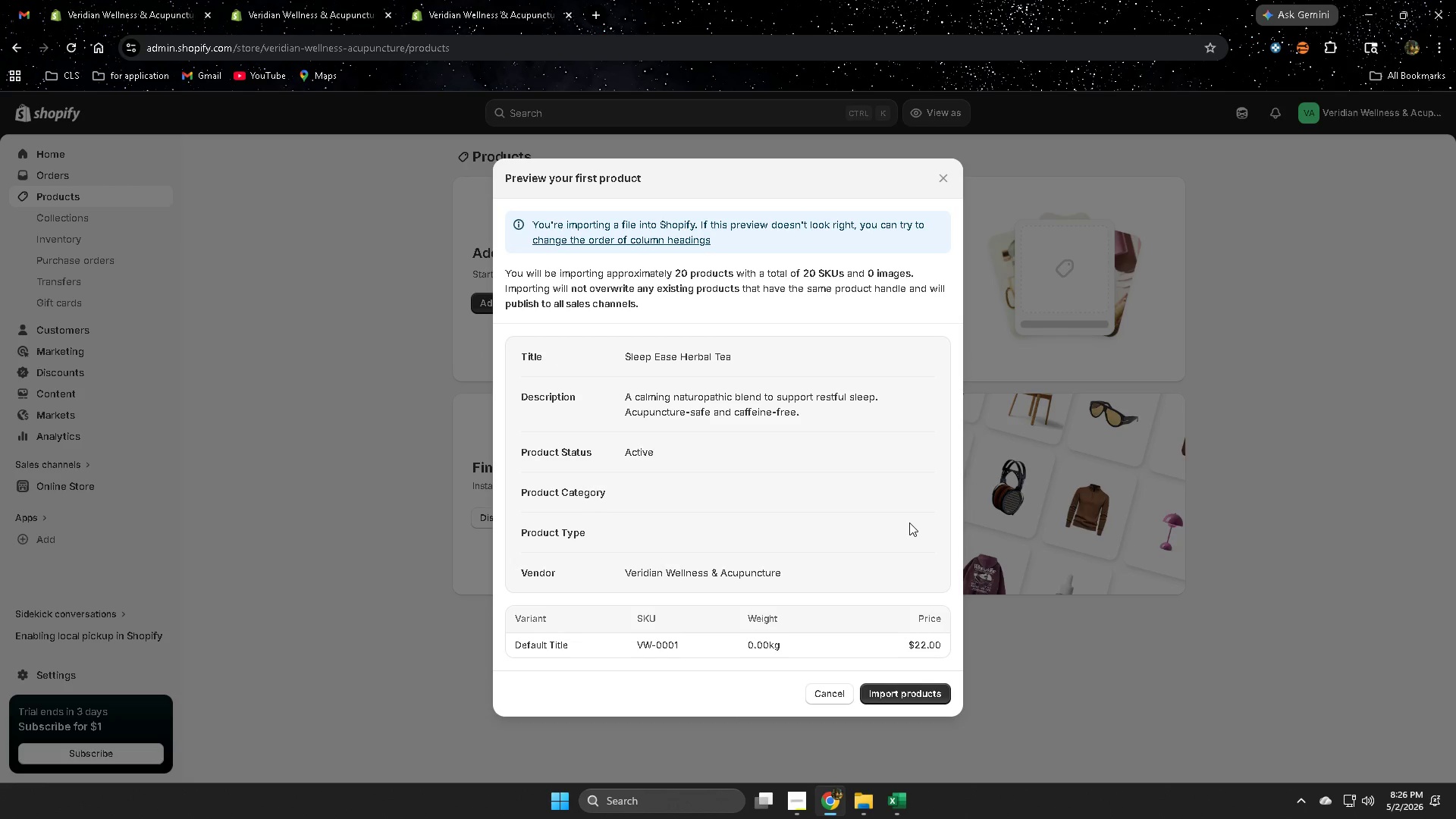 
wait(5.12)
 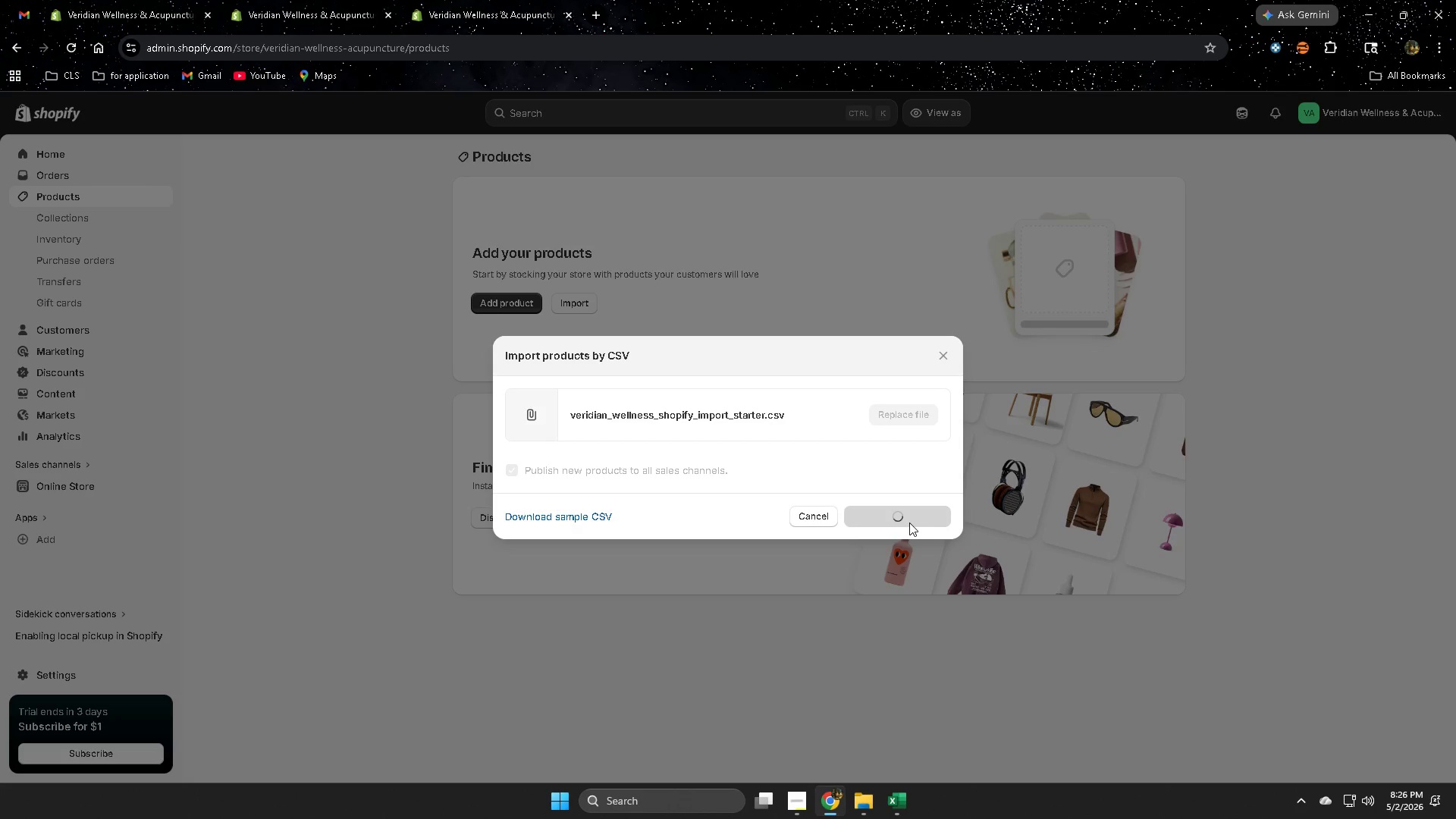 
left_click([908, 693])
 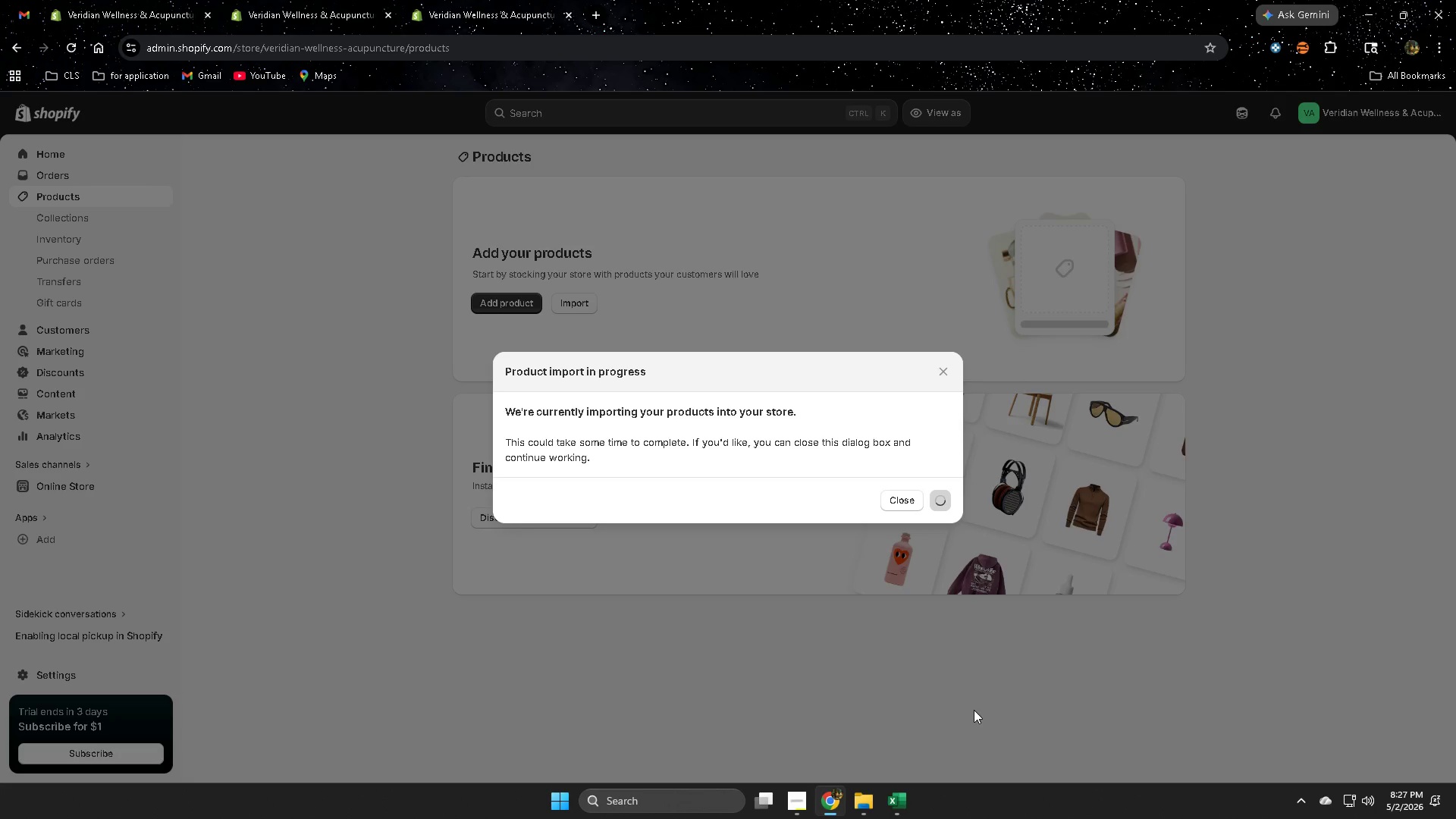 
wait(7.66)
 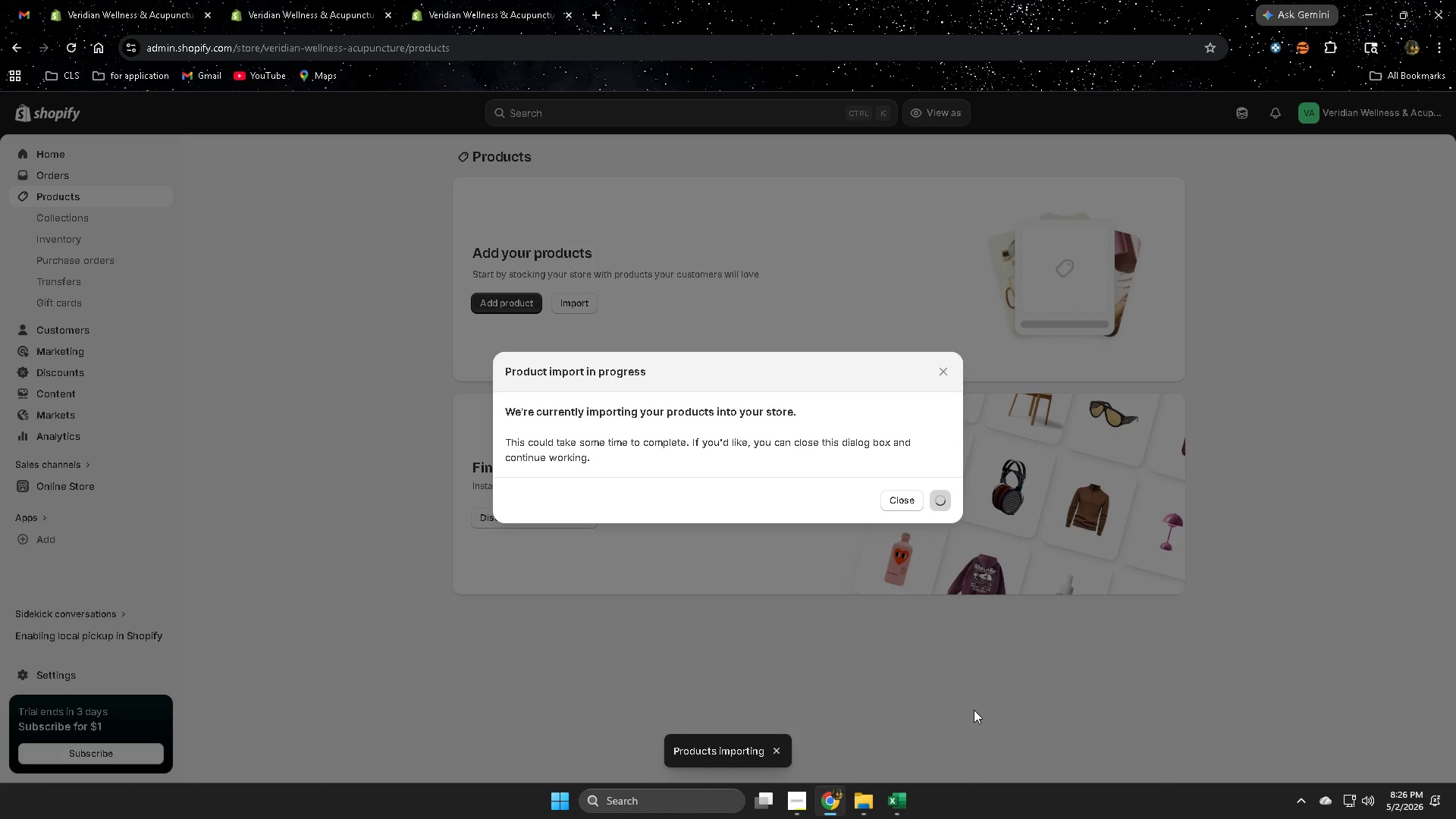 
left_click([896, 745])
 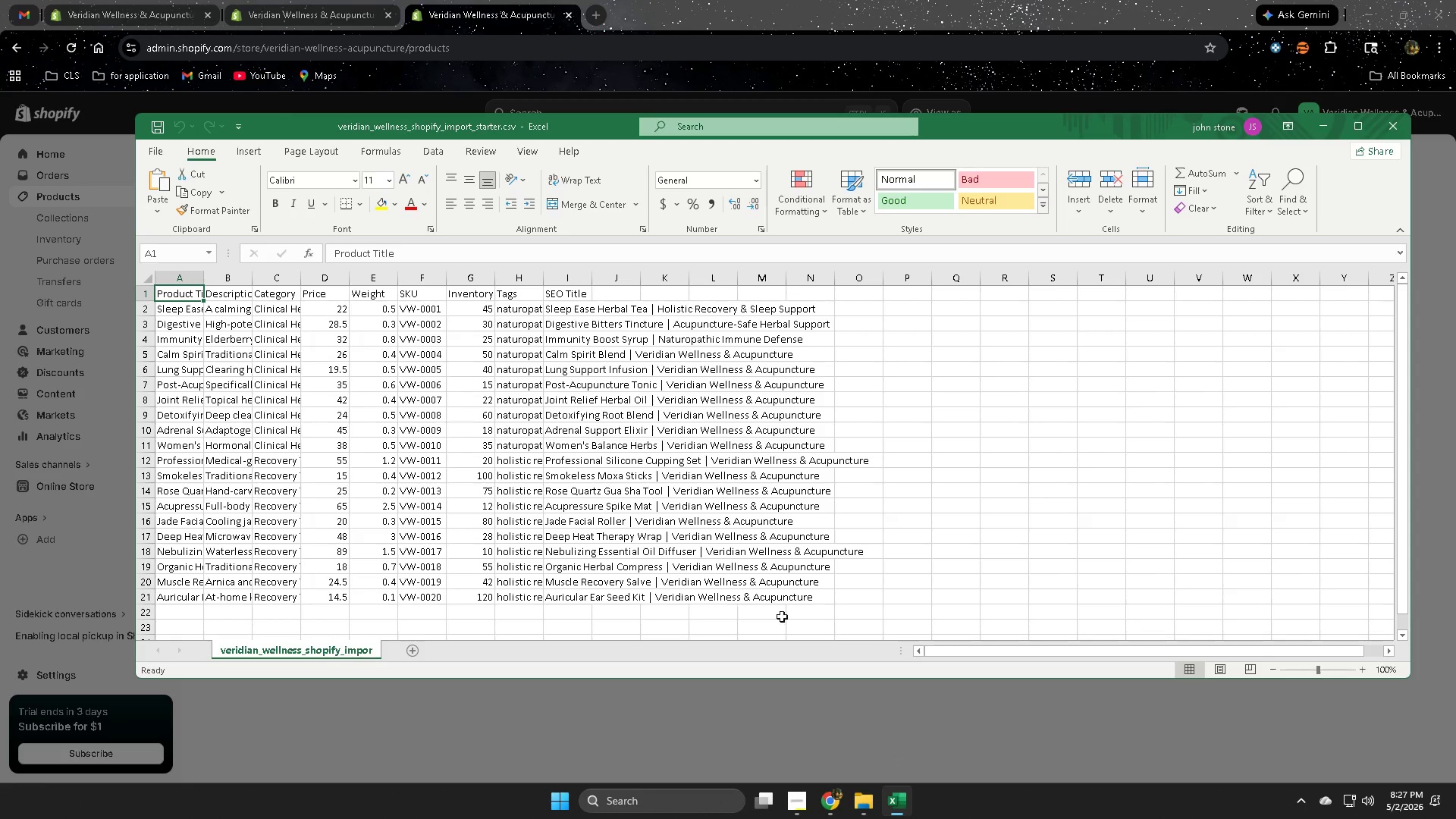 
left_click_drag(start_coordinate=[968, 651], to_coordinate=[951, 645])
 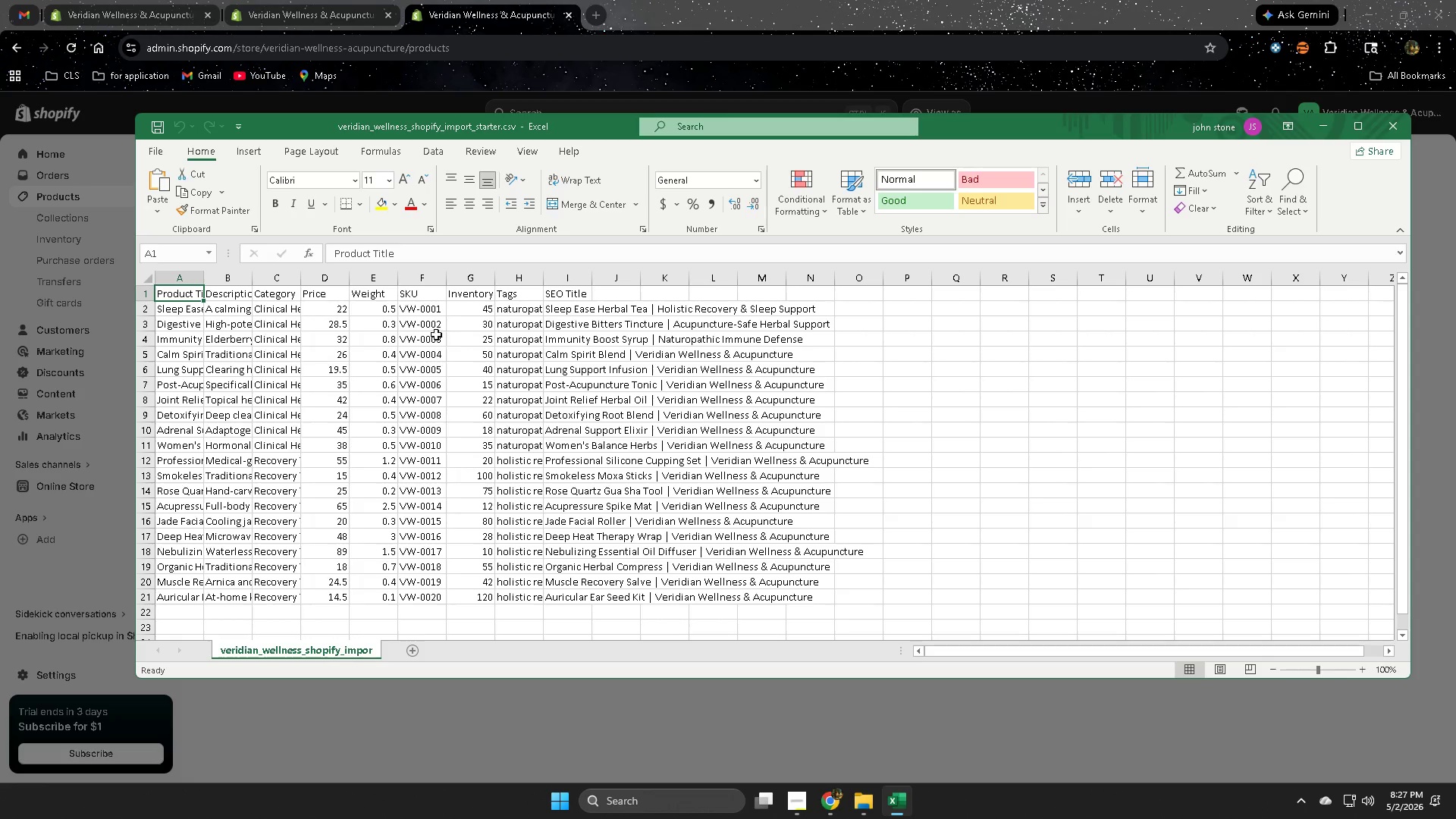 
scroll: coordinate [331, 530], scroll_direction: up, amount: 2.0
 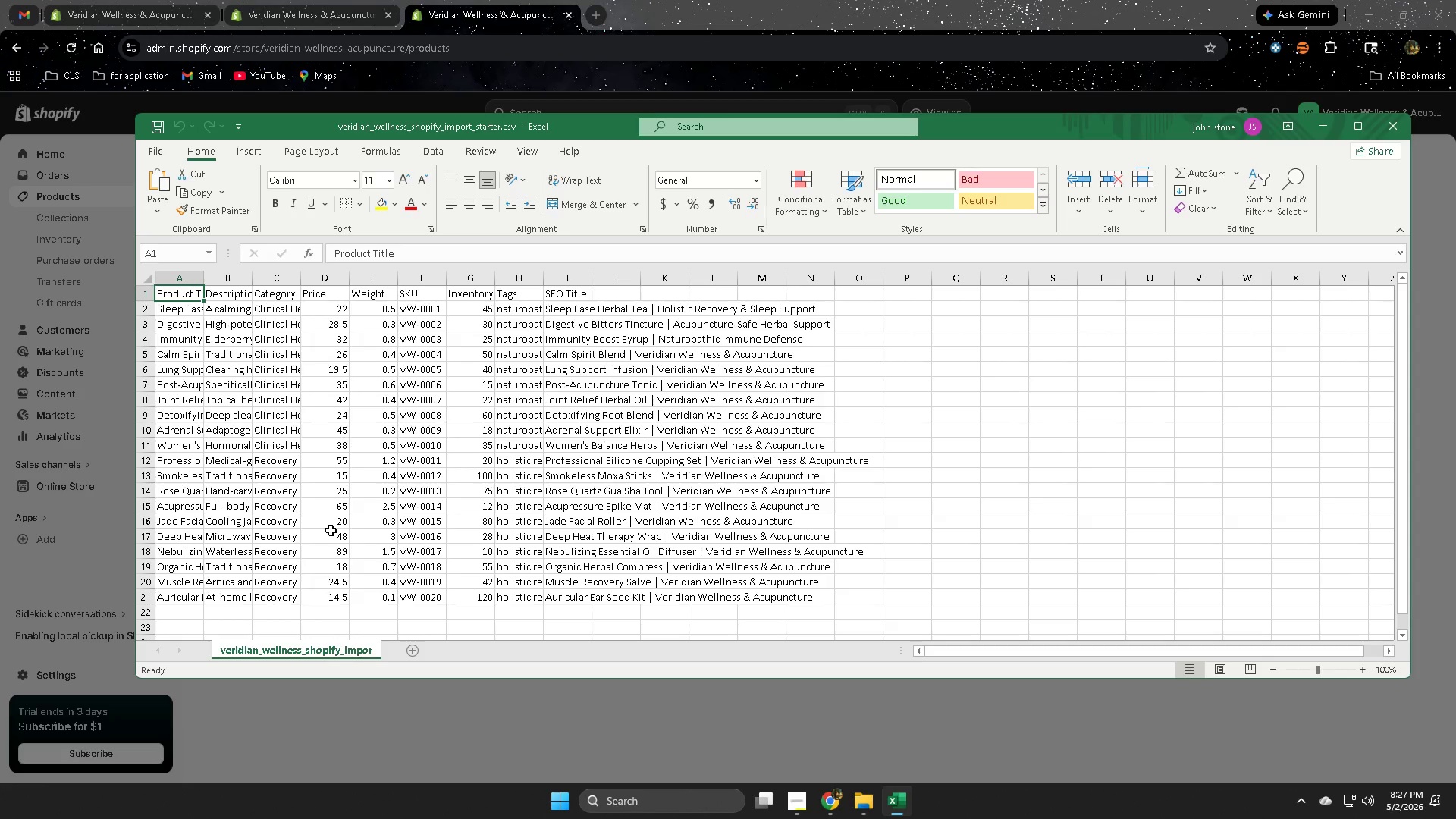 
left_click([832, 0])
 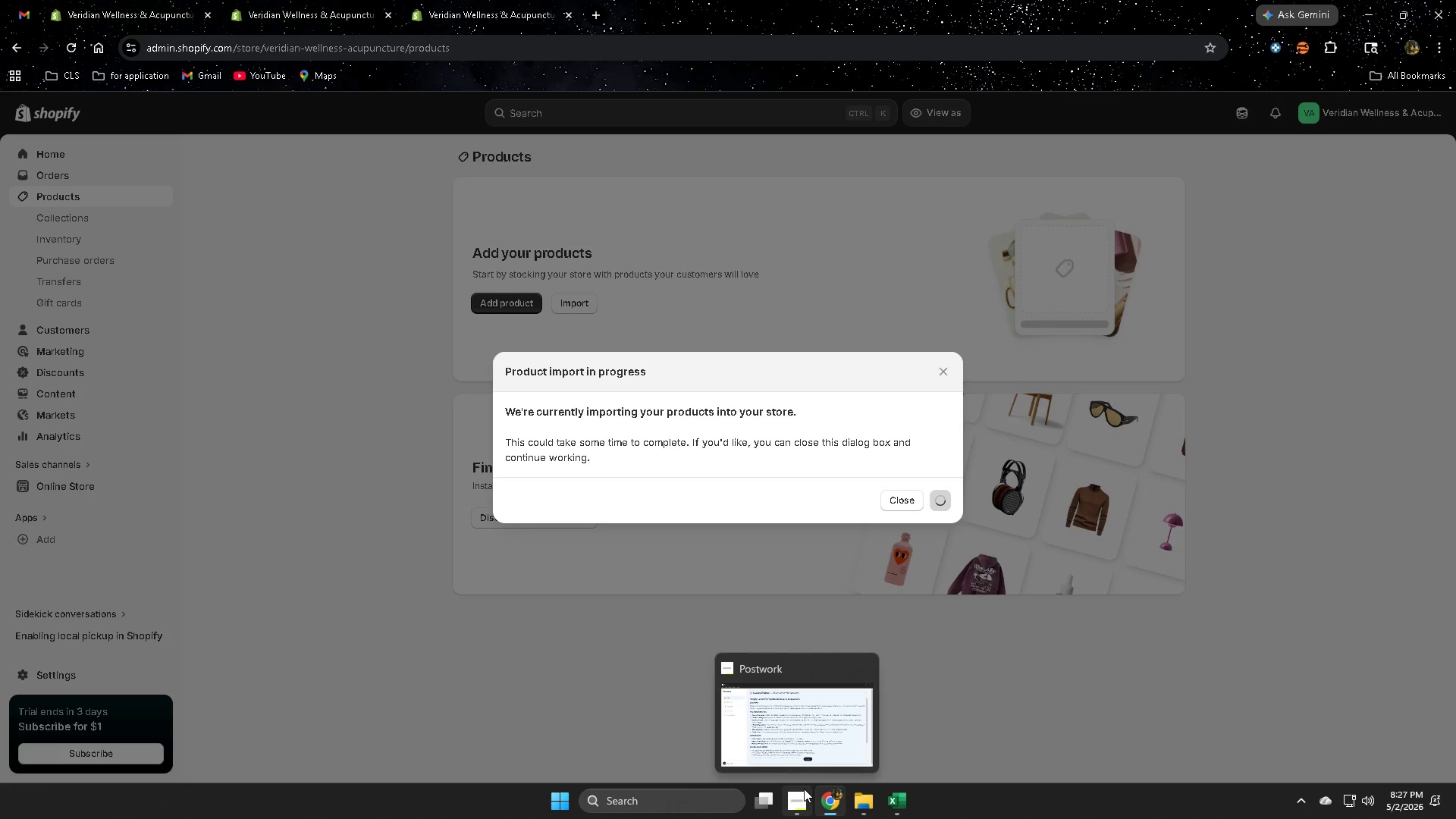 
scroll: coordinate [331, 530], scroll_direction: up, amount: 1.0
 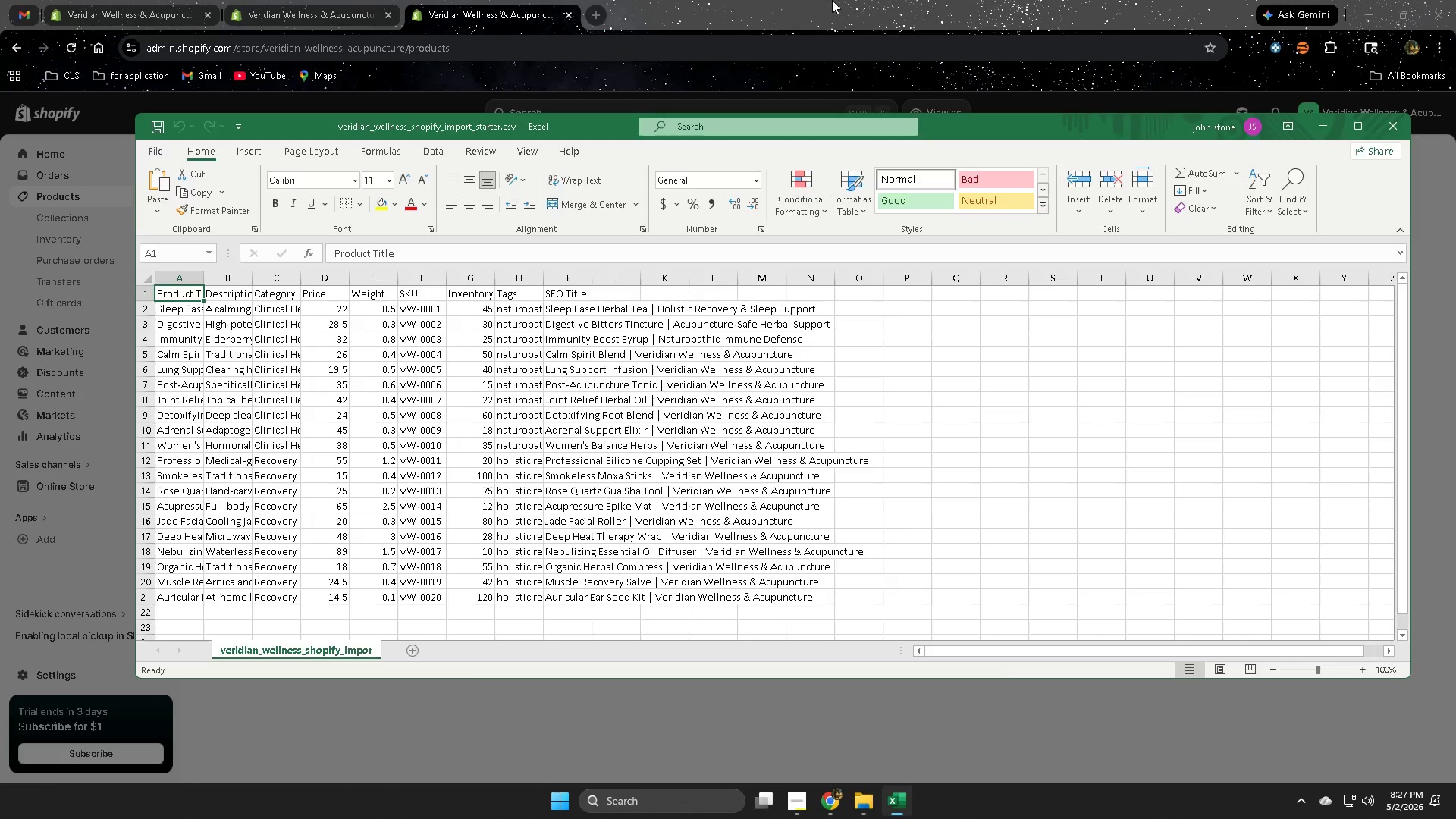 
left_click([802, 731])